 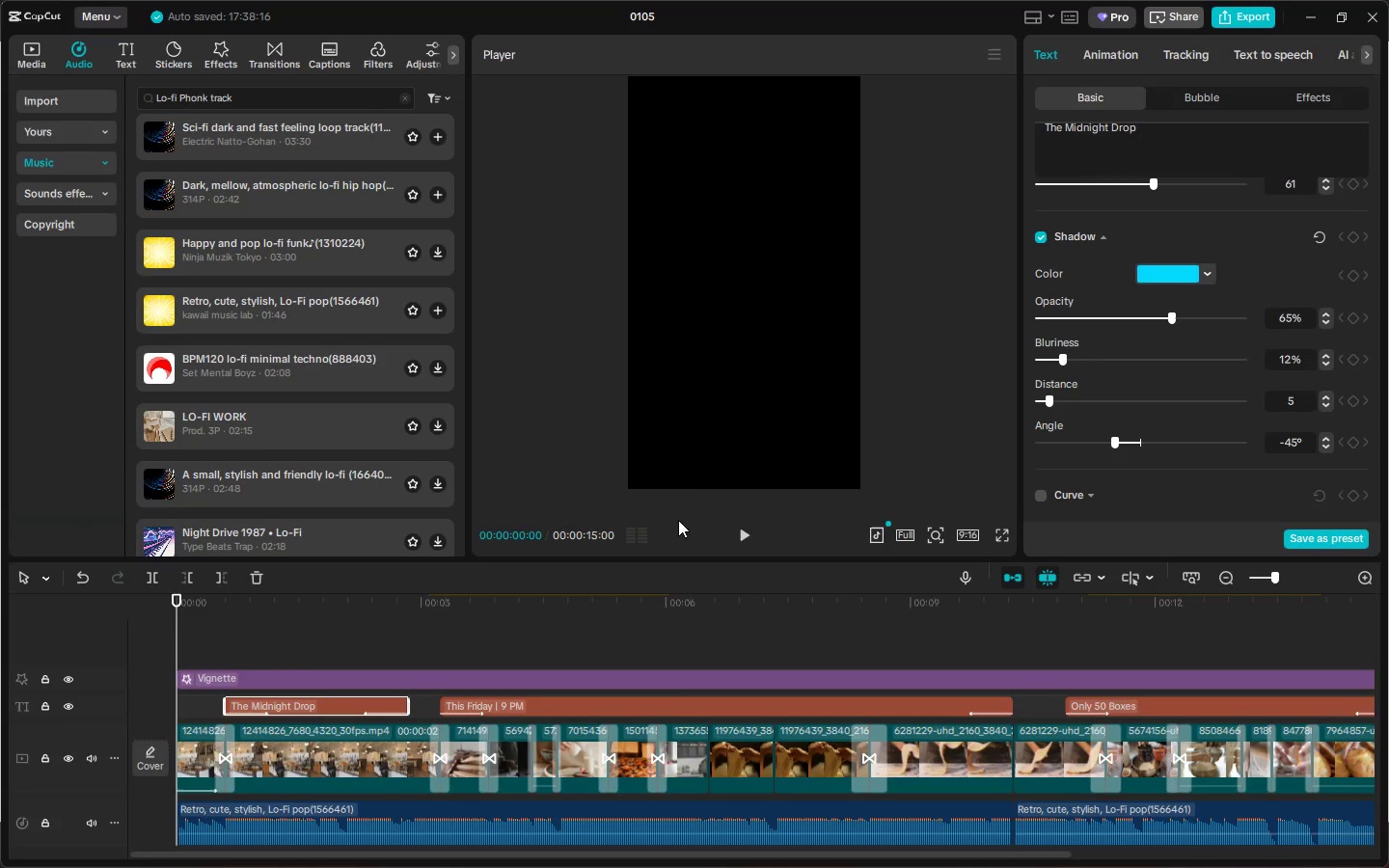 
key(Alt+Tab)
 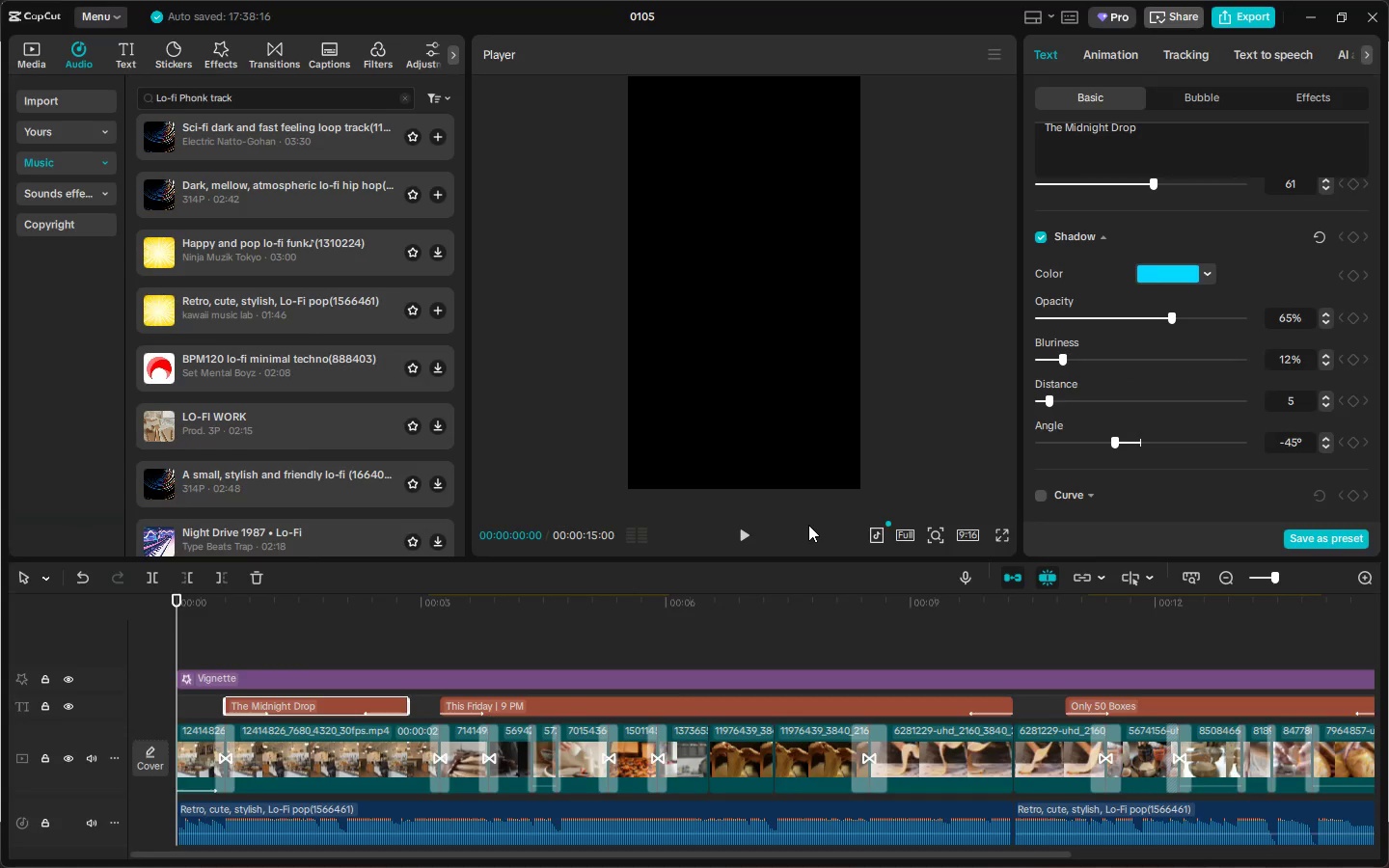 
key(Alt+Tab)
 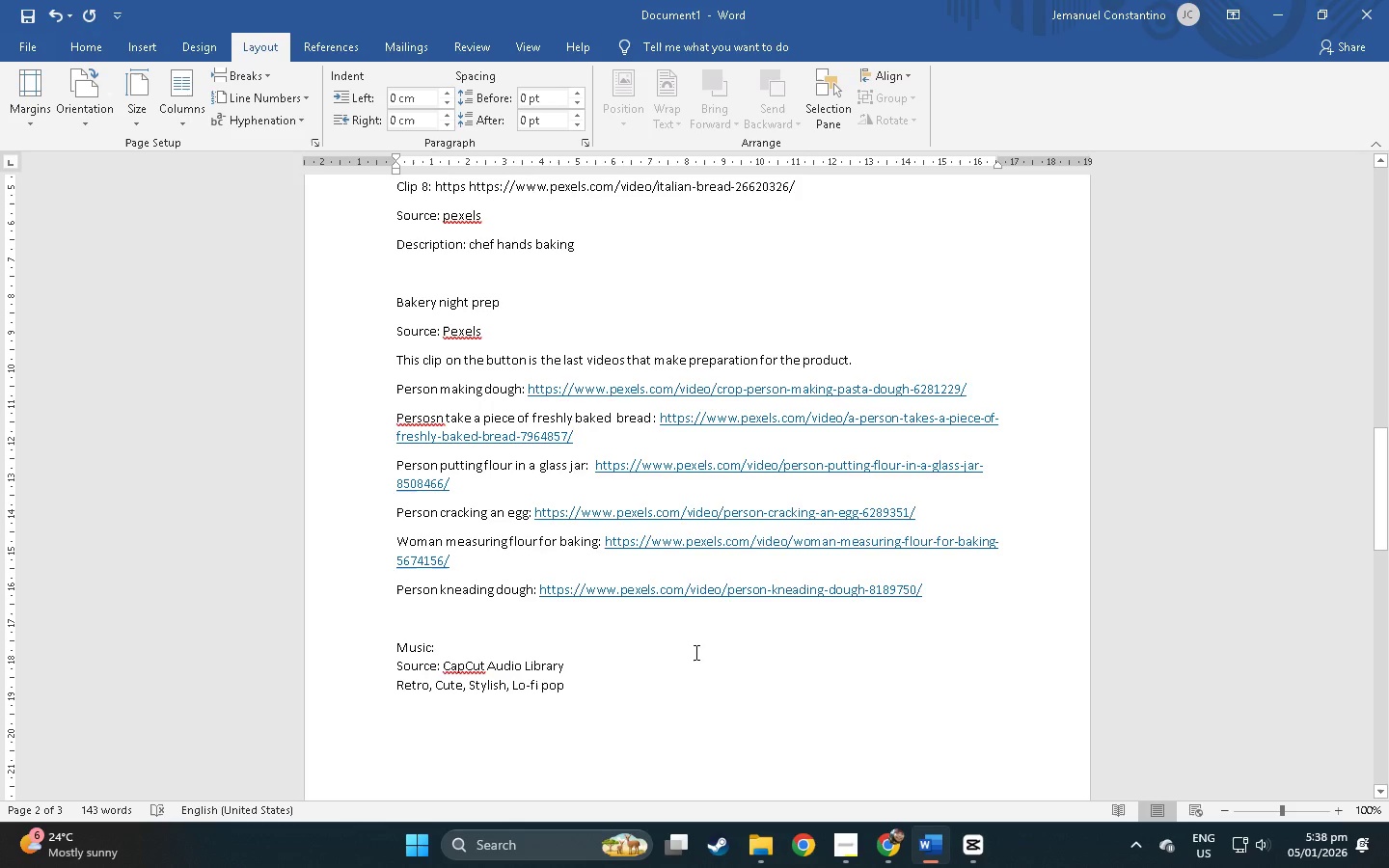 
key(Alt+Tab)
 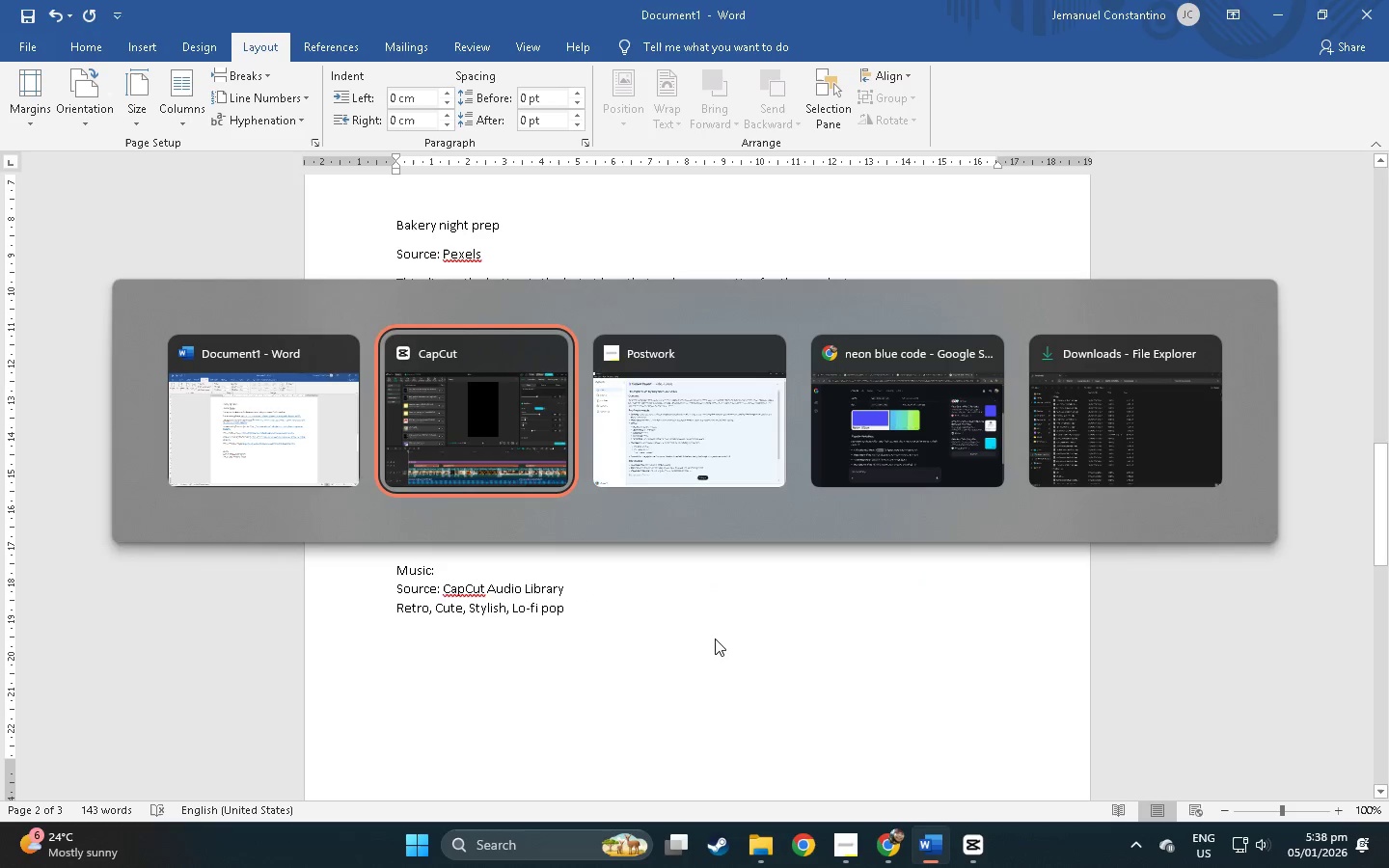 
key(Alt+Tab)
 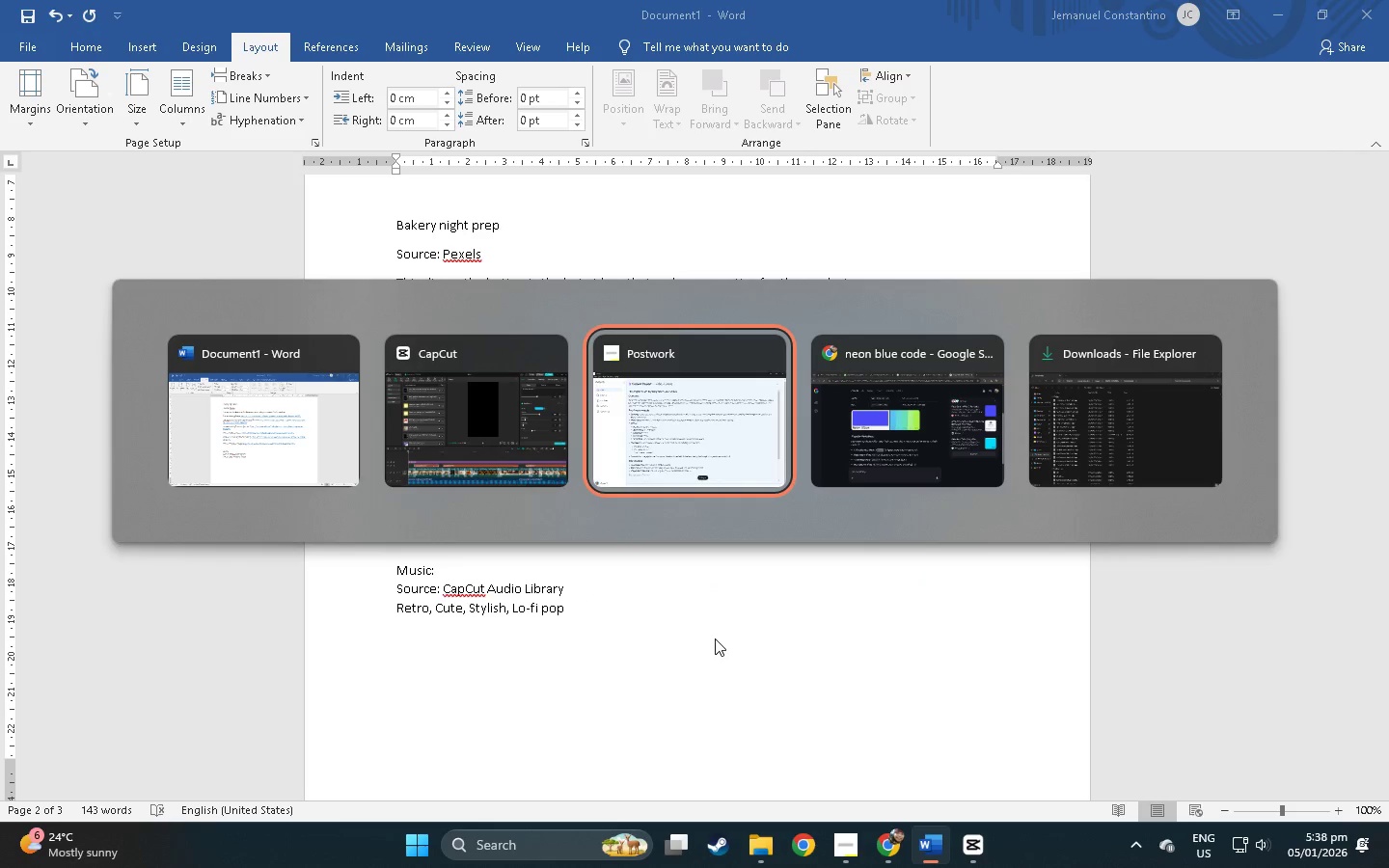 
scroll: coordinate [715, 638], scroll_direction: down, amount: 5.0
 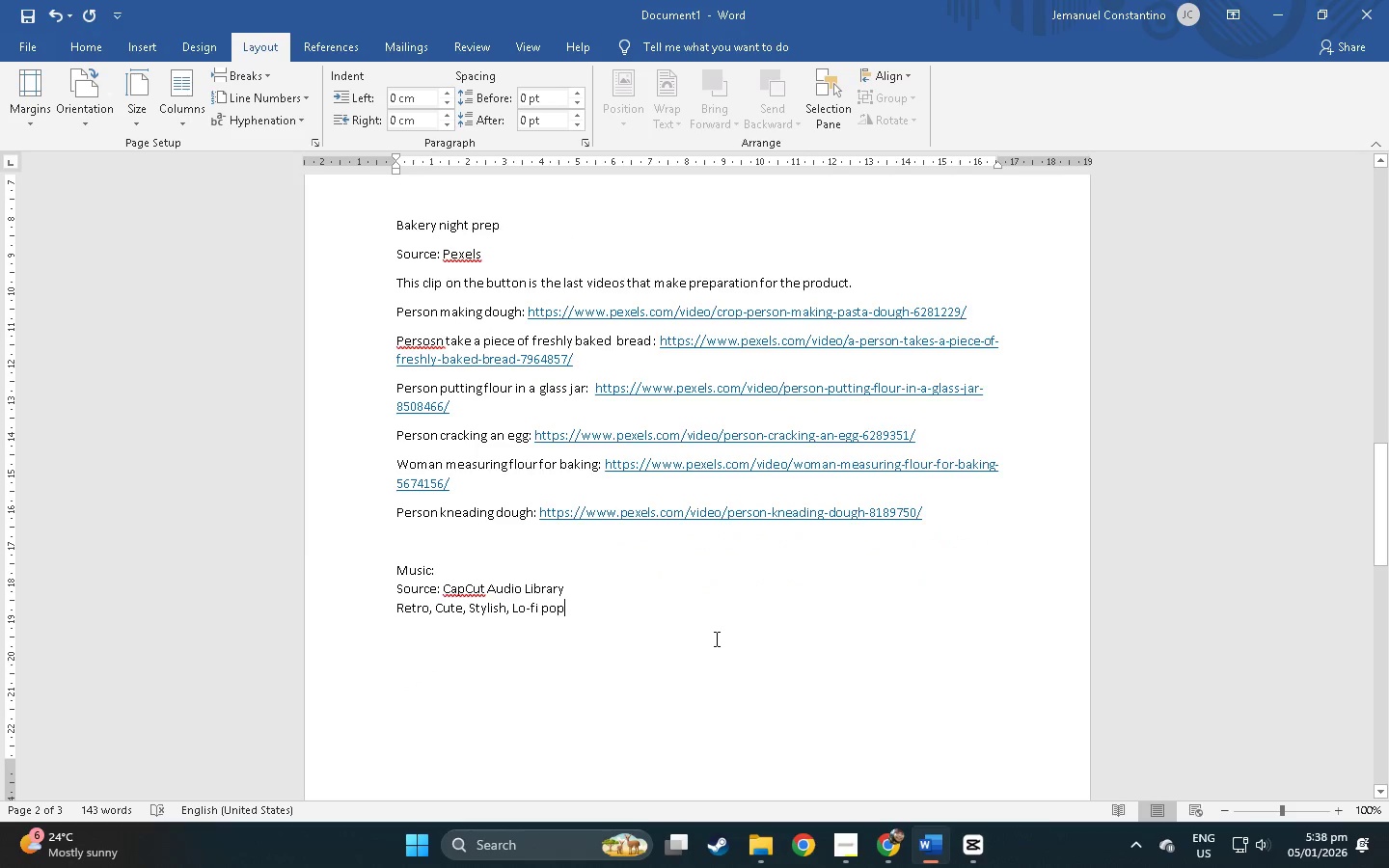 
key(Alt+Tab)
 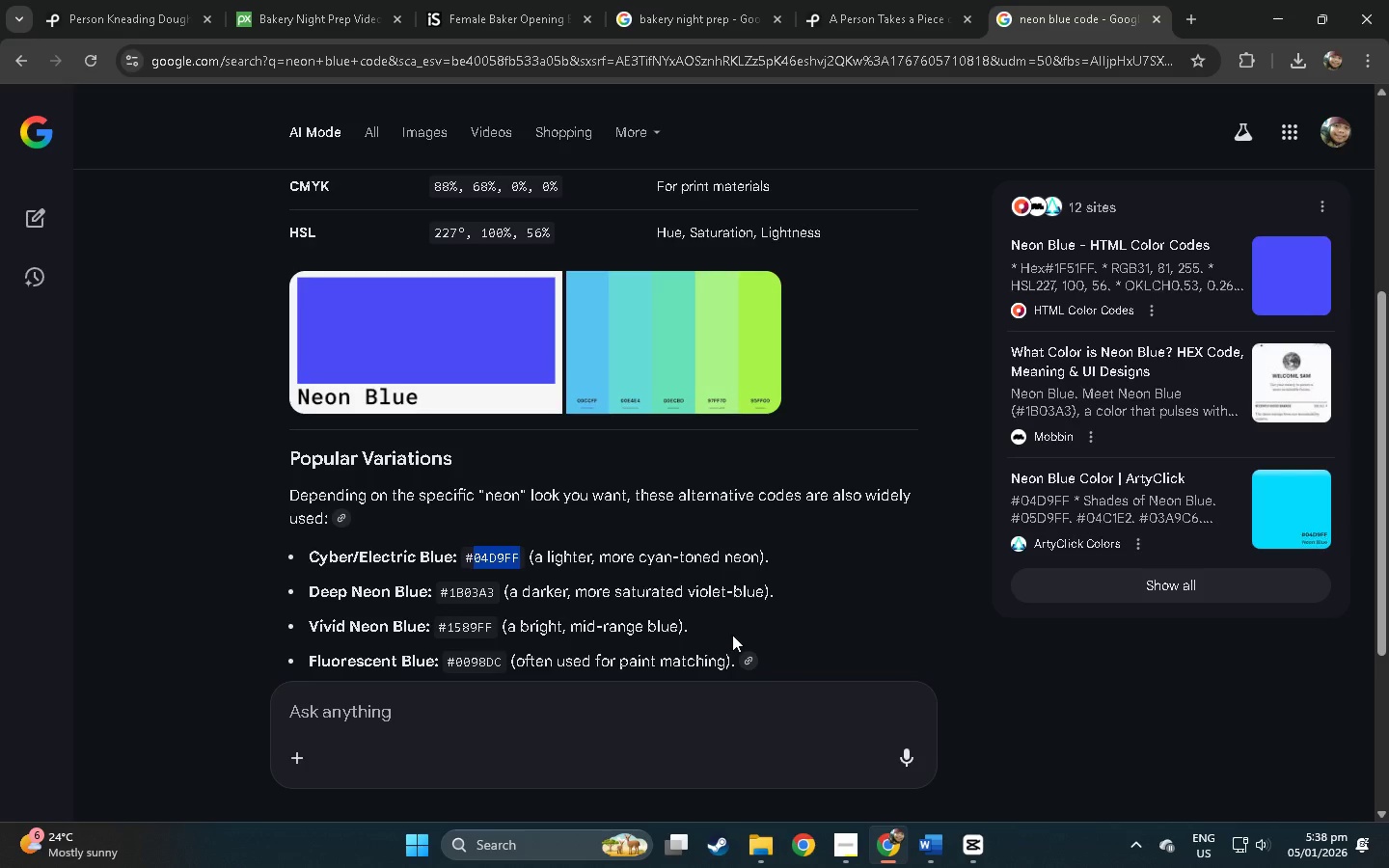 
key(Alt+Tab)
 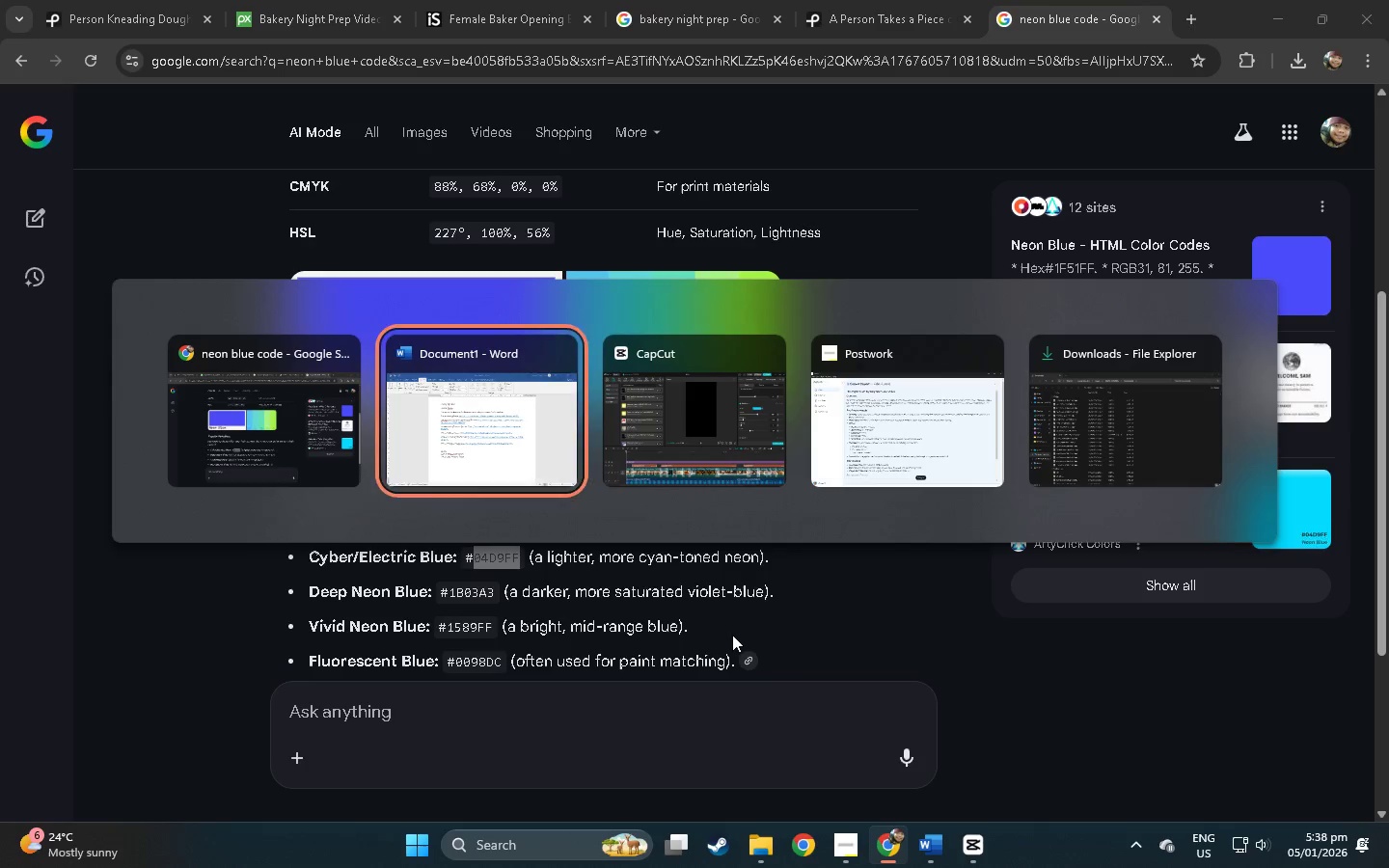 
key(Alt+Tab)
 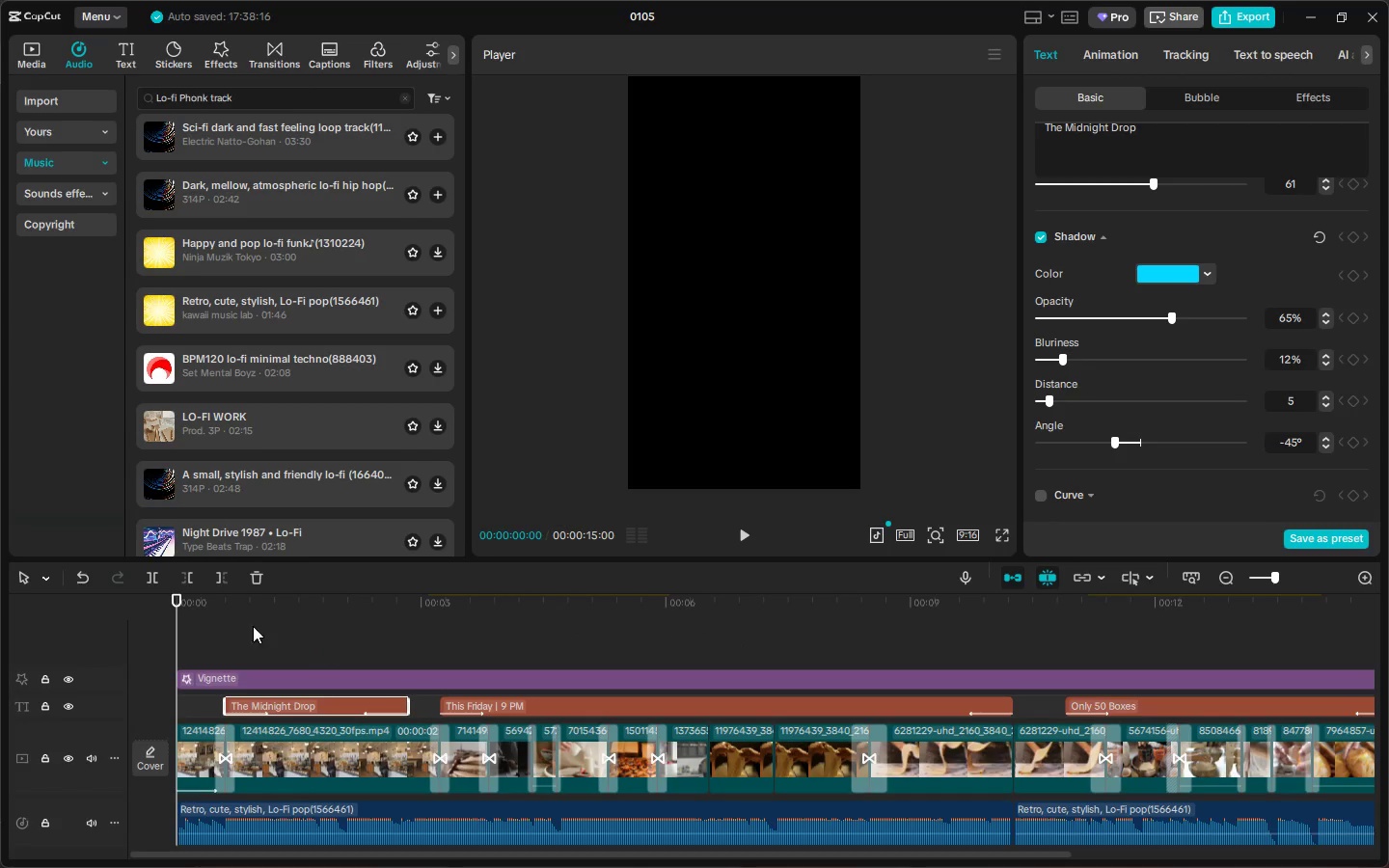 
key(Space)
 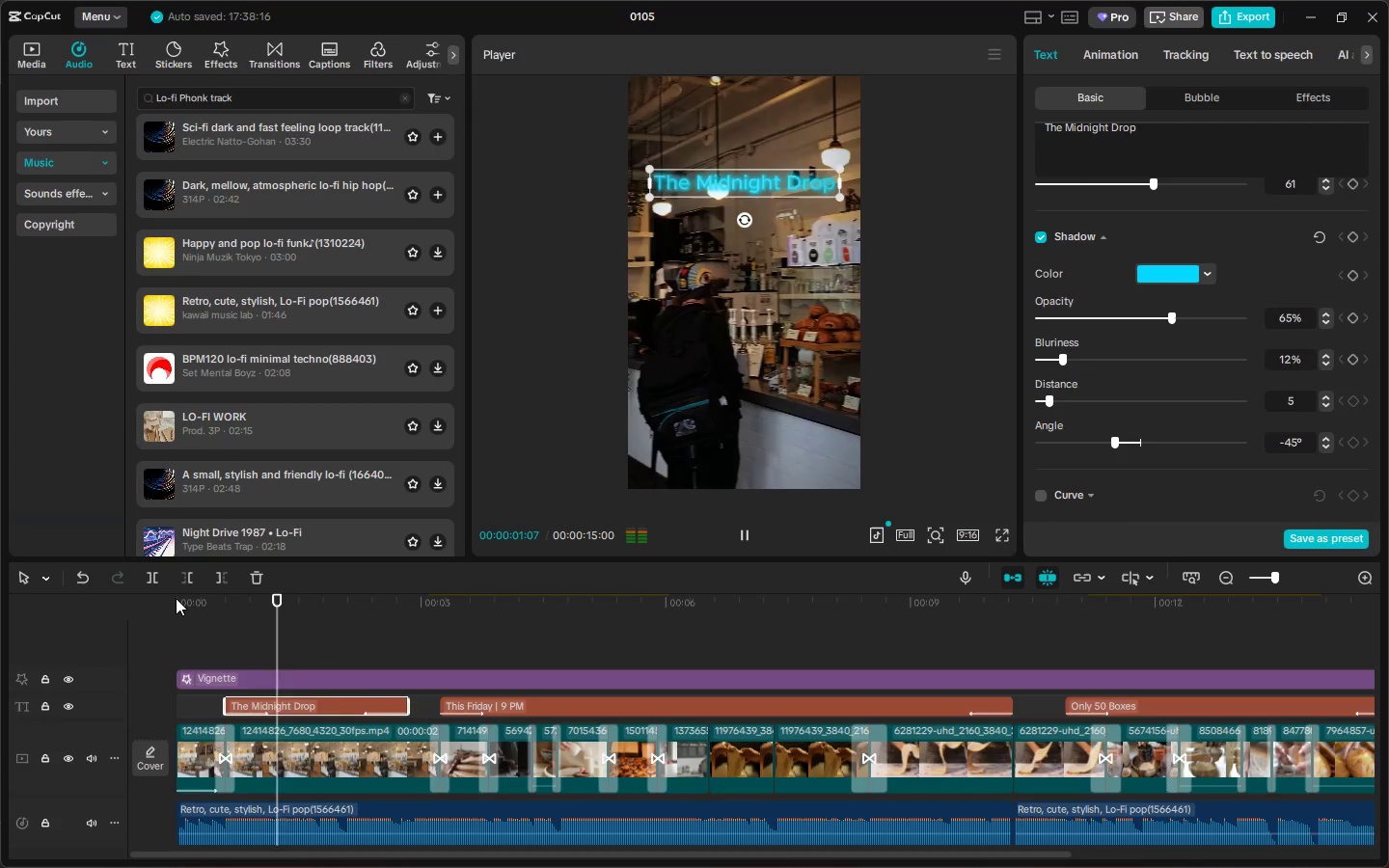 
key(Space)
 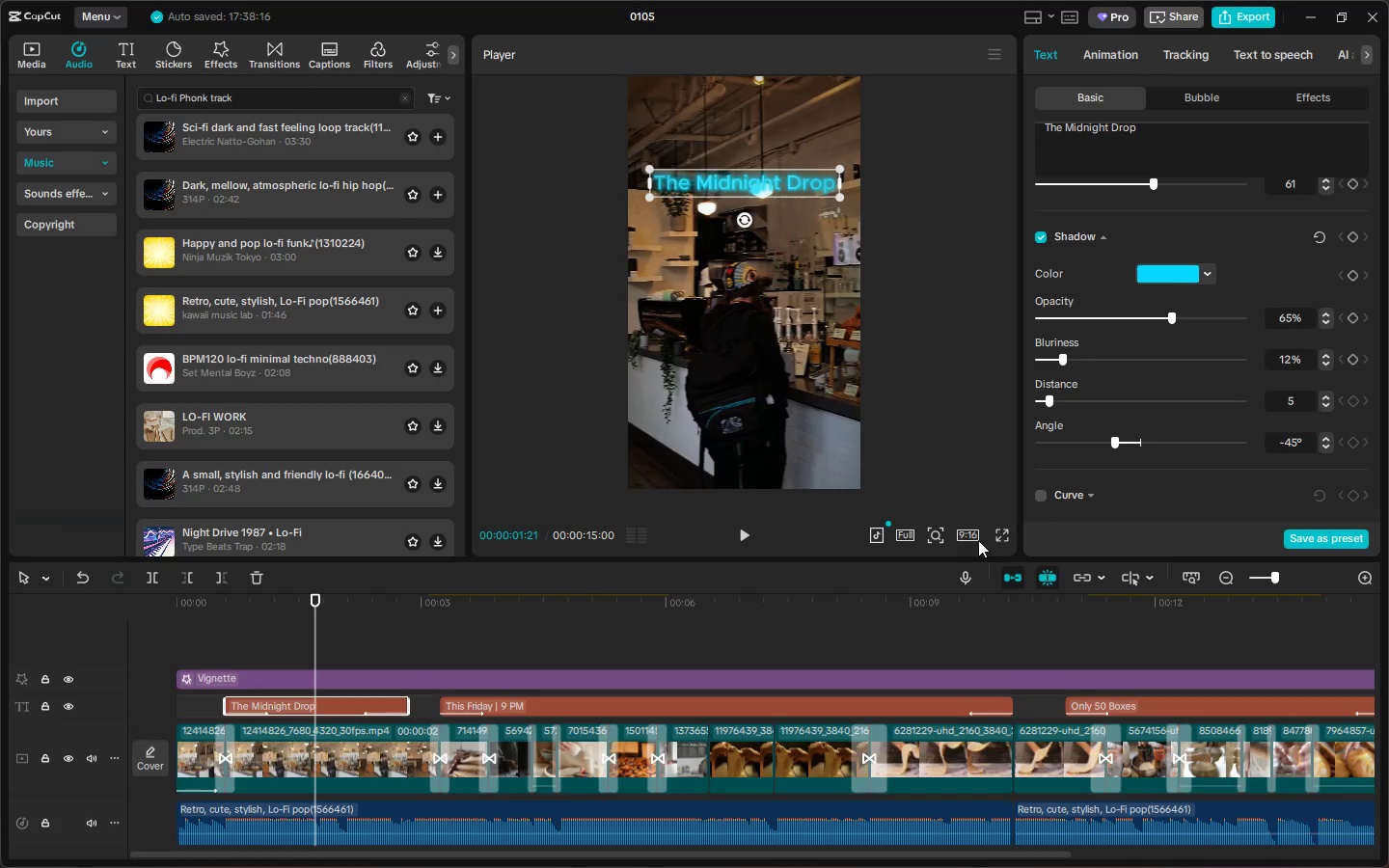 
left_click([994, 530])
 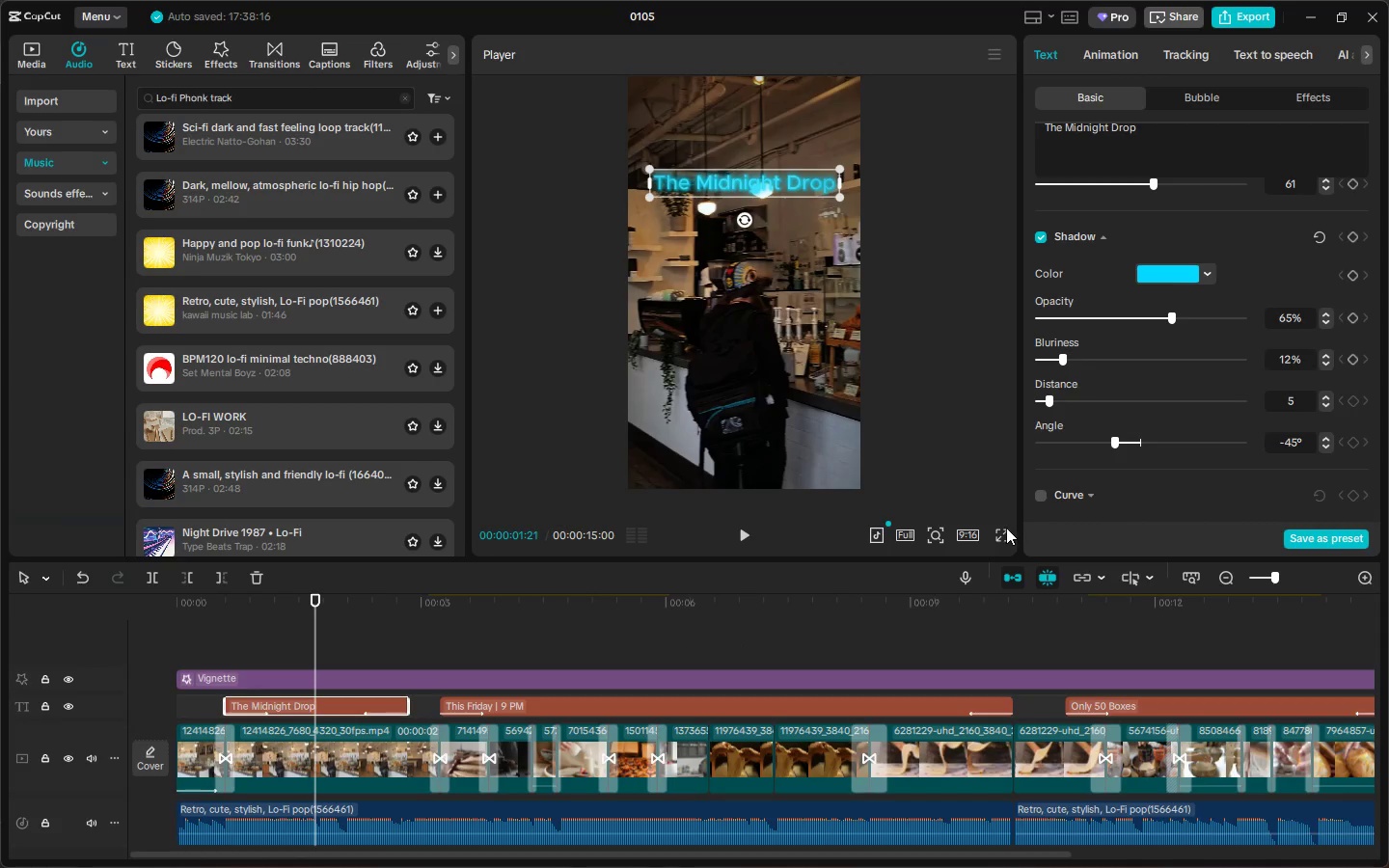 
left_click([1001, 531])
 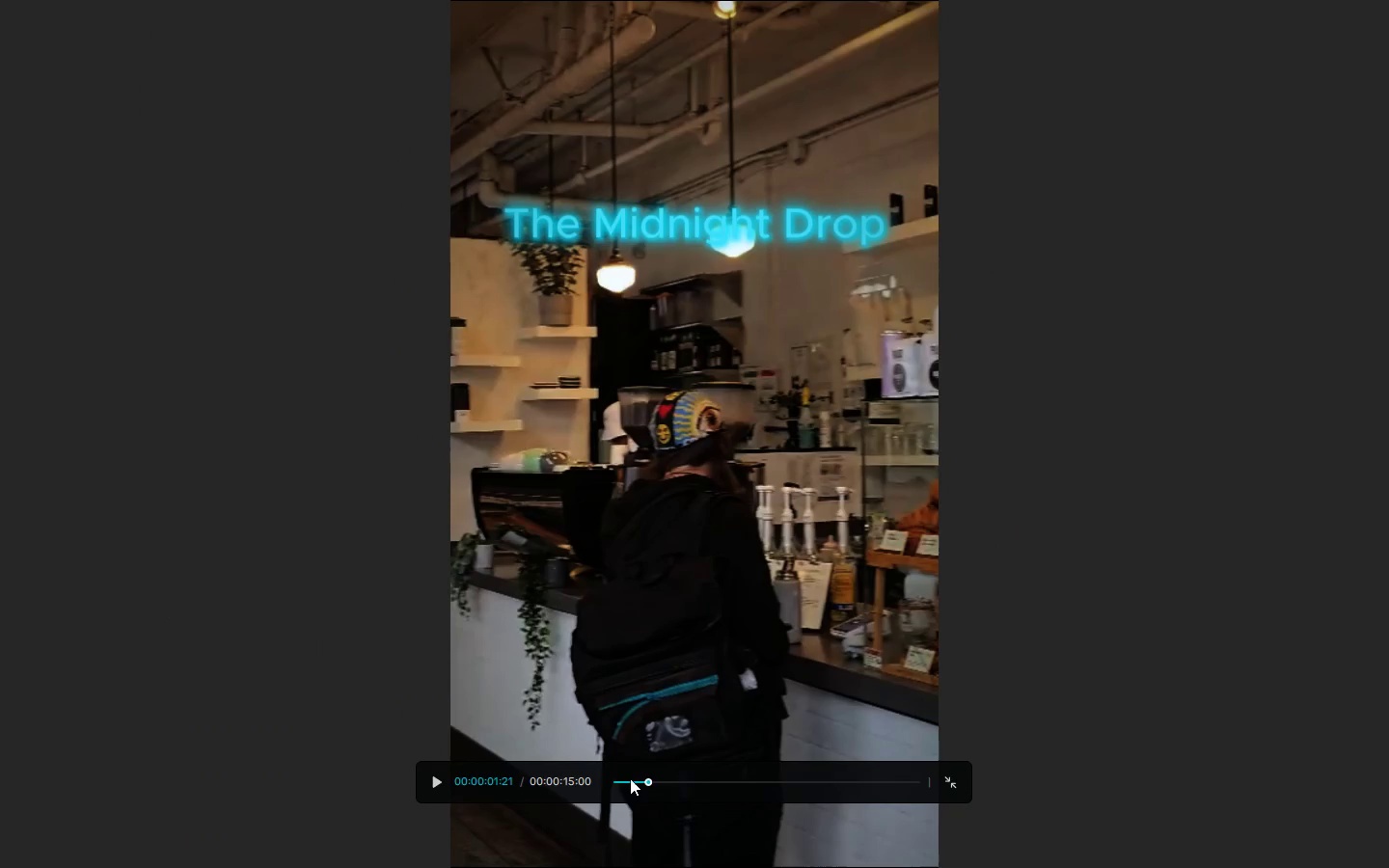 
left_click_drag(start_coordinate=[628, 779], to_coordinate=[599, 785])
 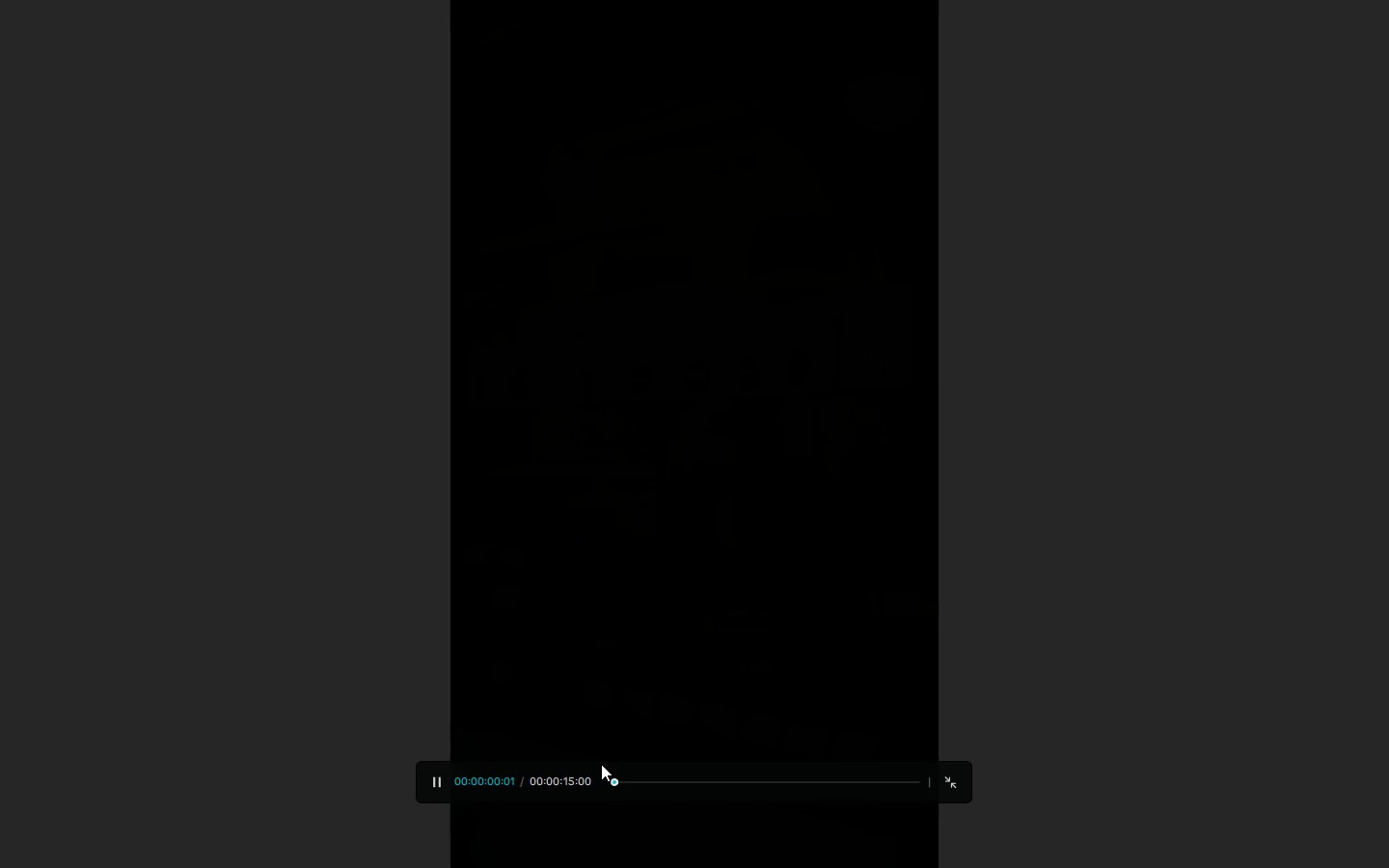 
key(Space)
 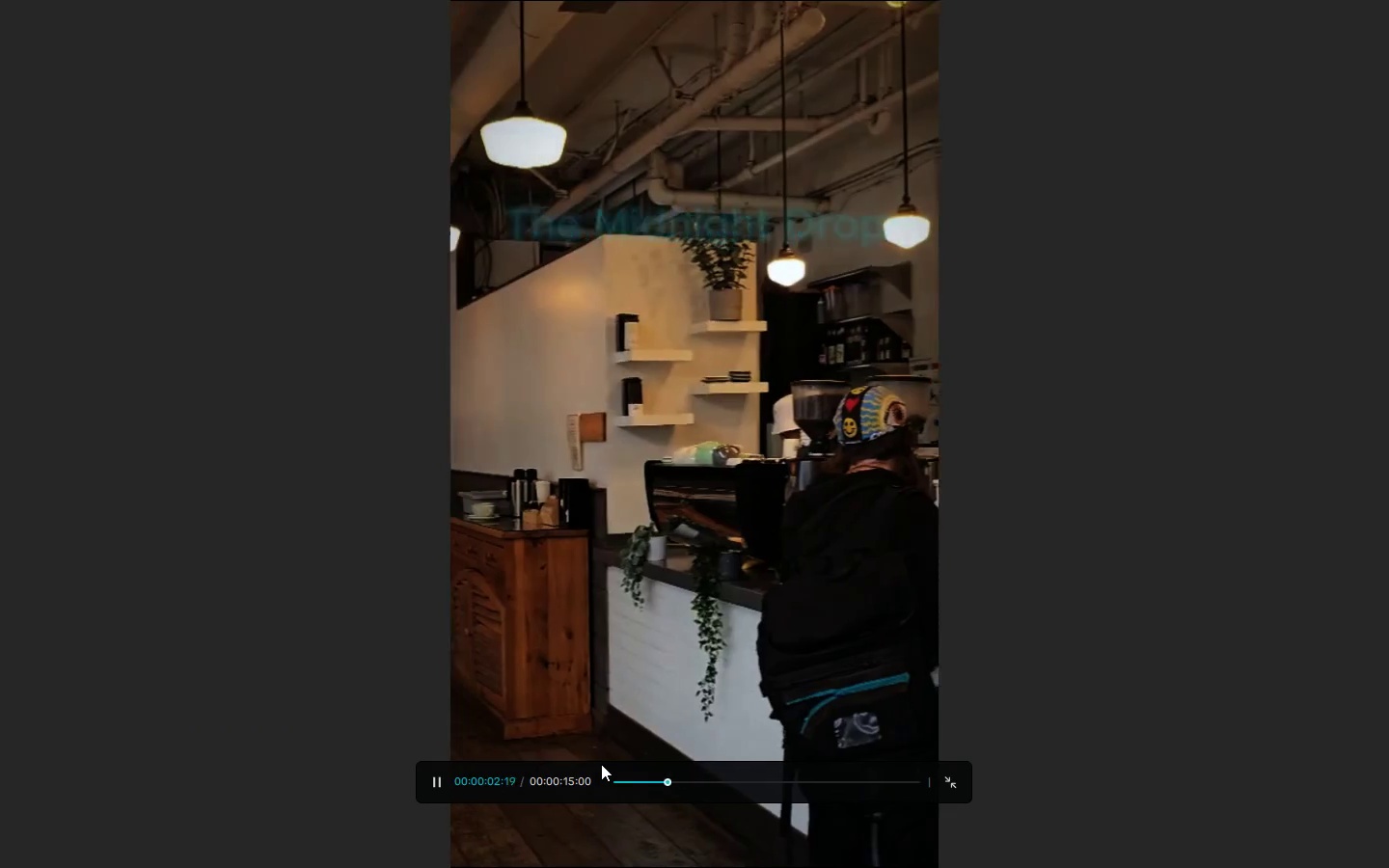 
key(Space)
 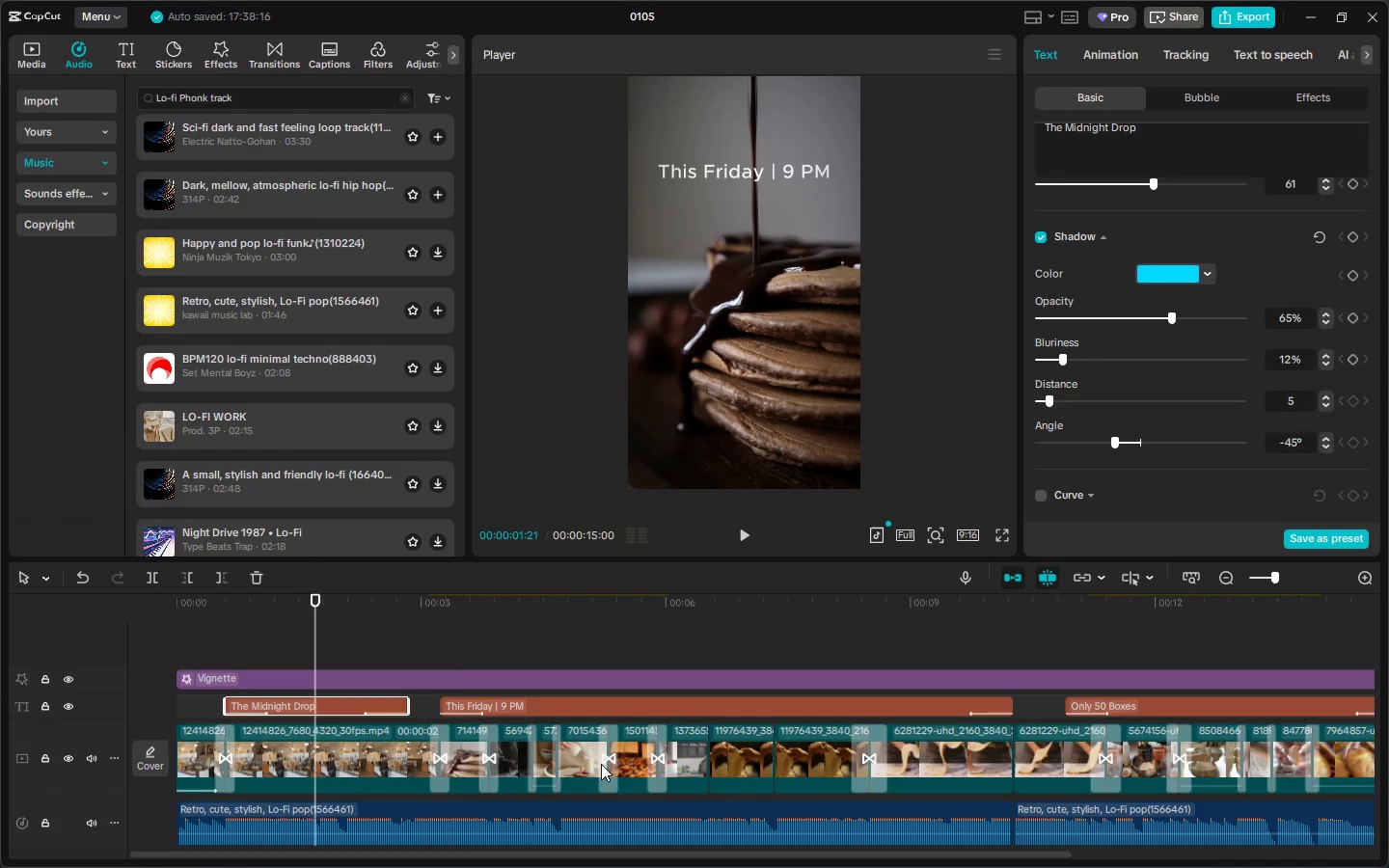 
key(Escape)
 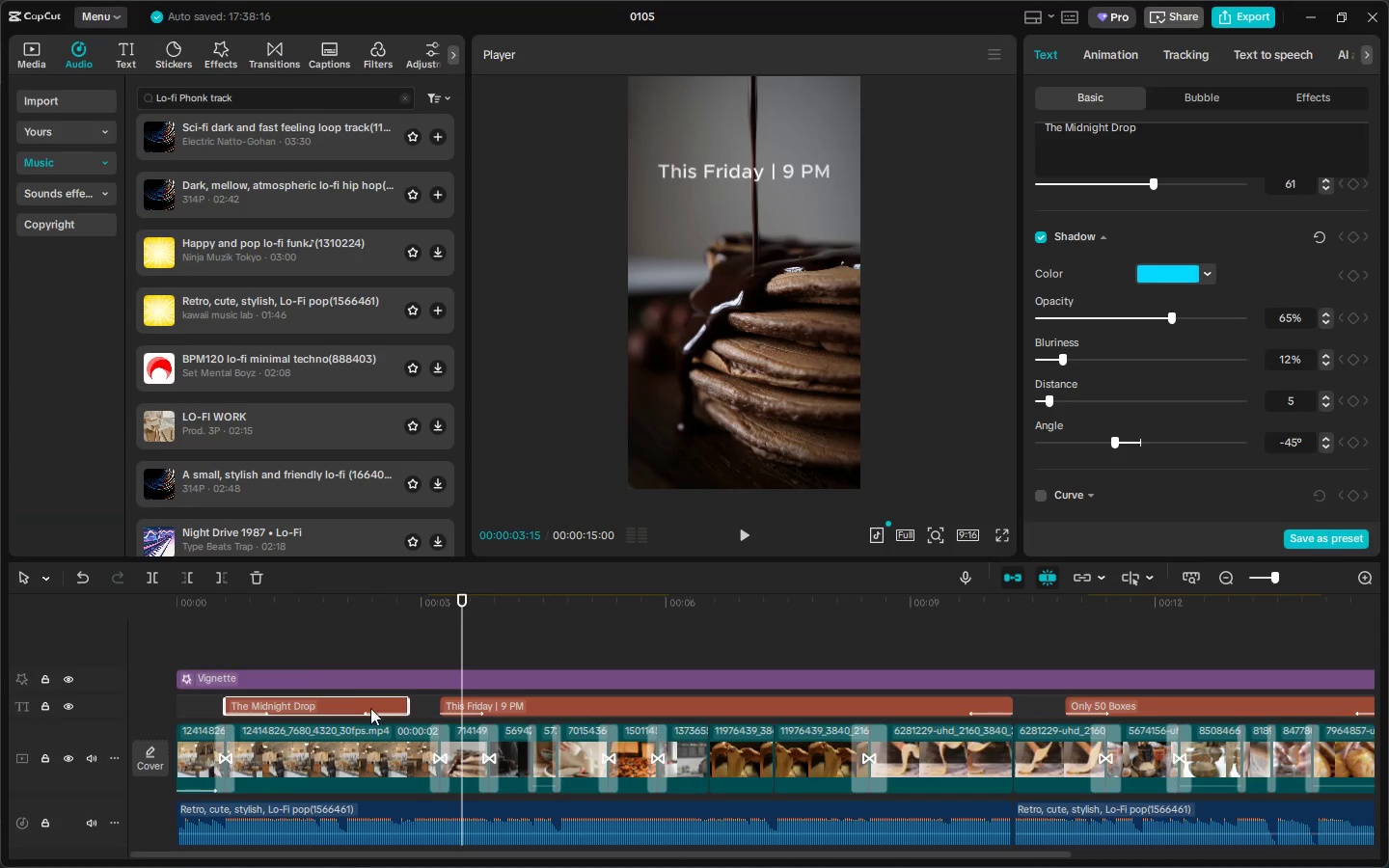 
left_click([350, 702])
 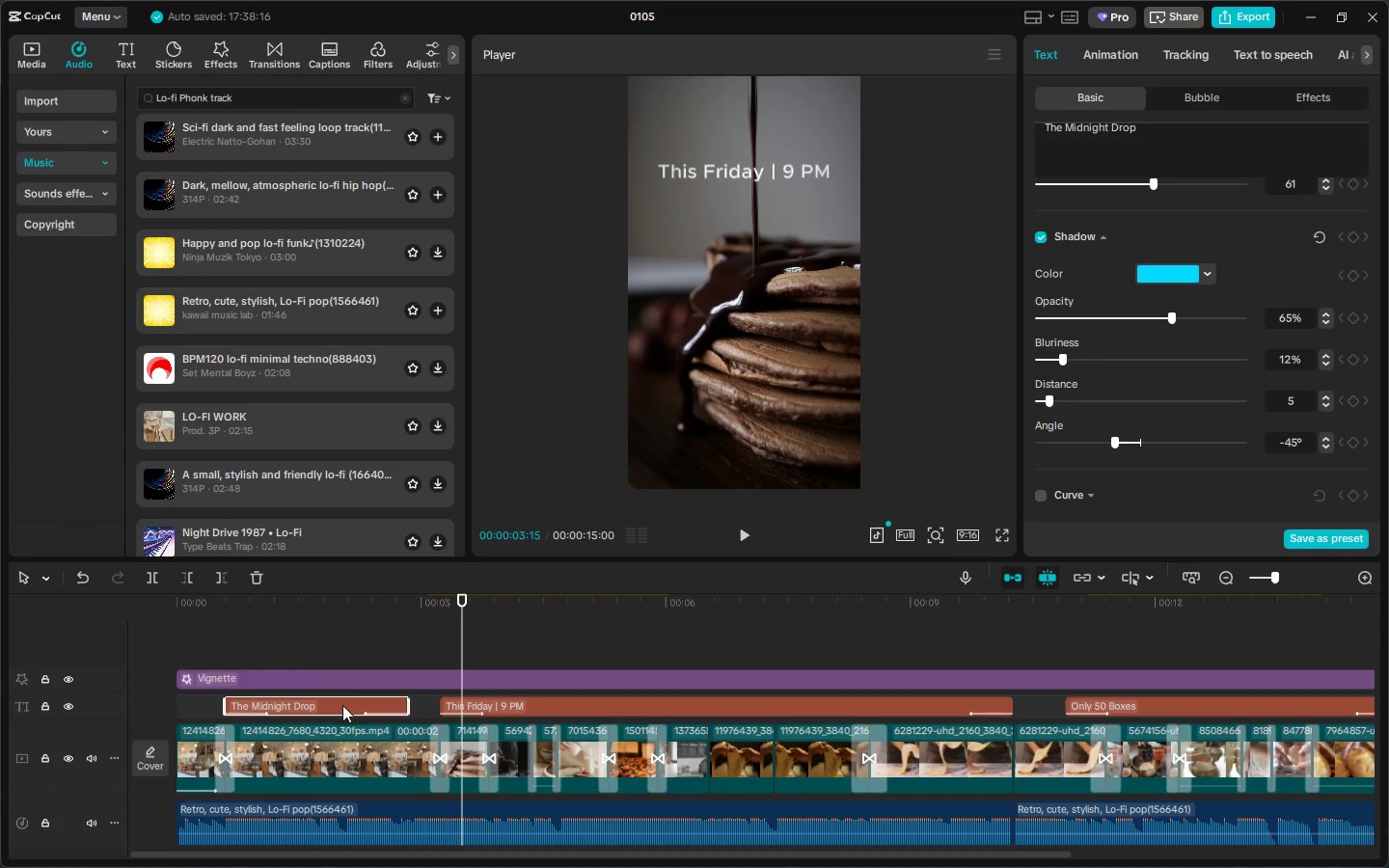 
hold_key(key=AltLeft, duration=1.5)
left_click_drag(start_coordinate=[340, 706], to_coordinate=[558, 707])
 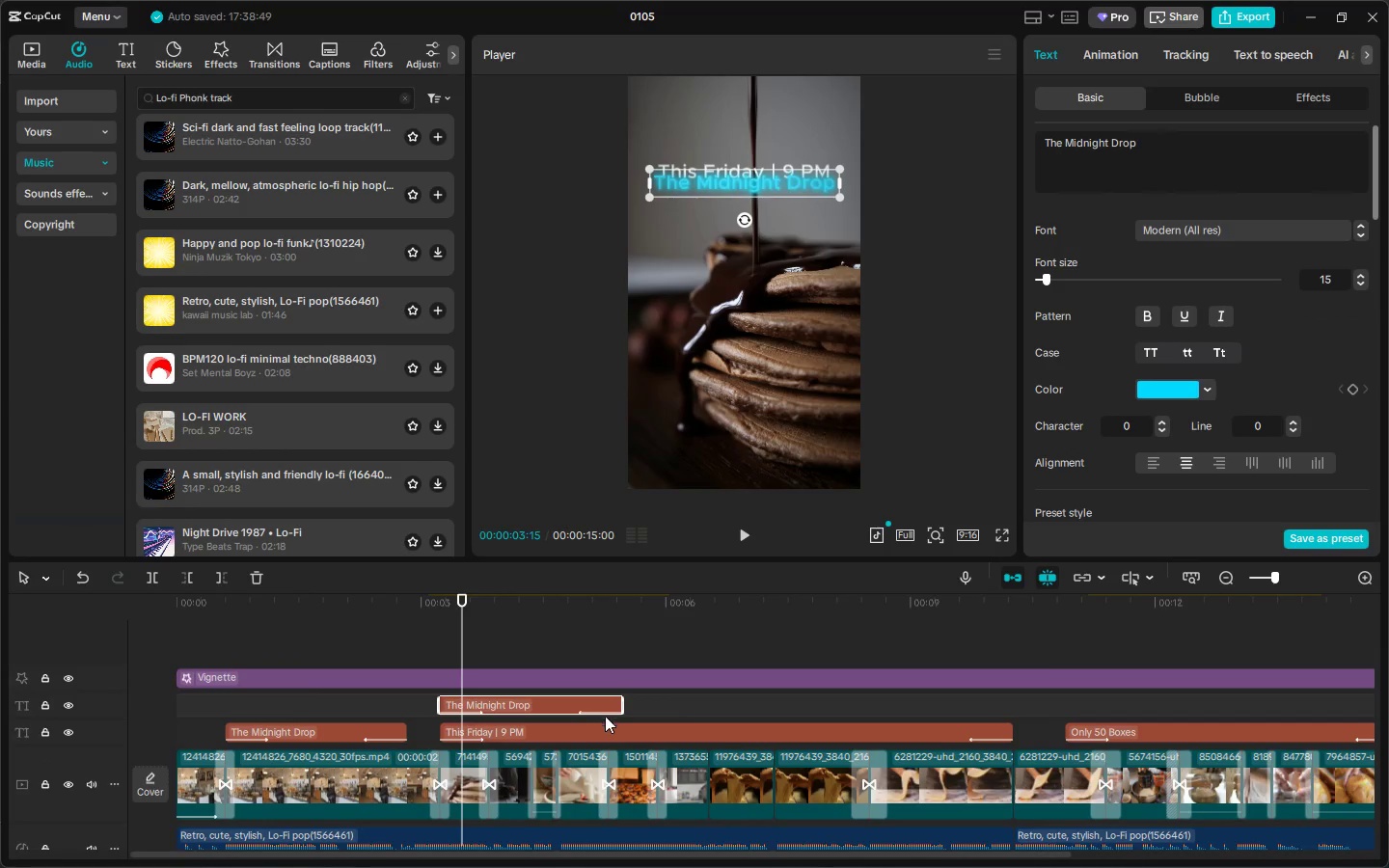 
hold_key(key=AltLeft, duration=0.38)
 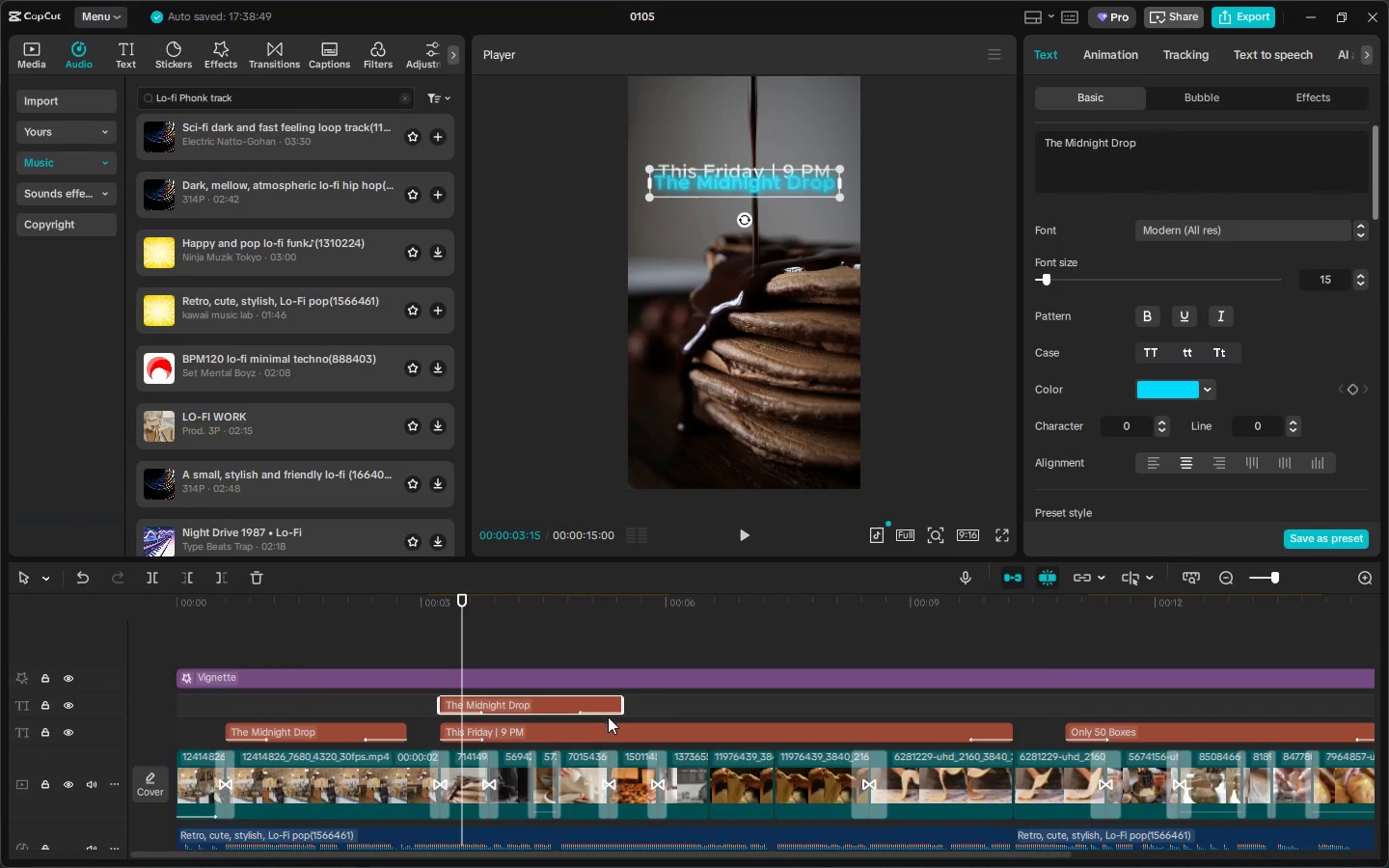 
key(Control+ControlLeft)
 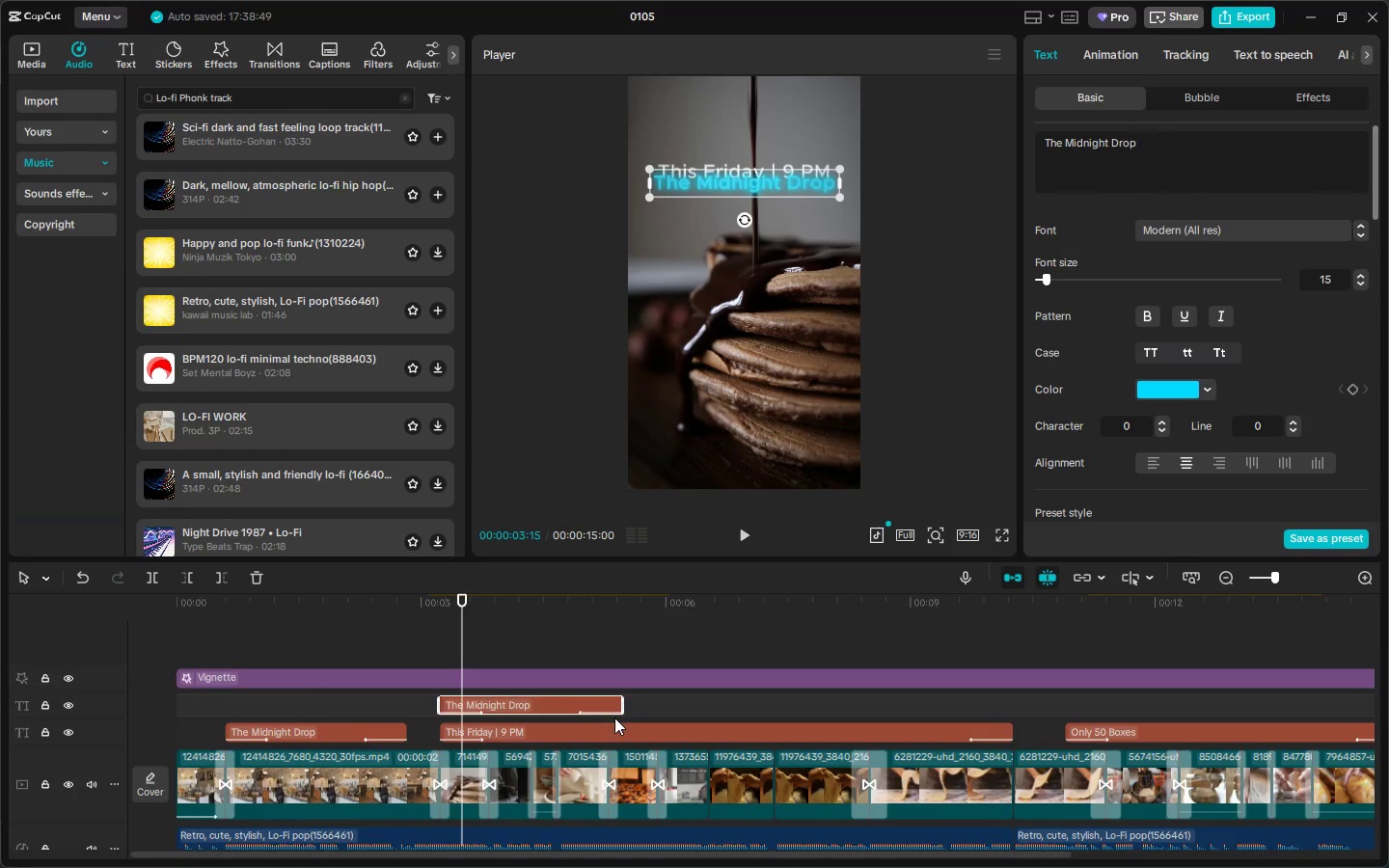 
key(Control+Z)
 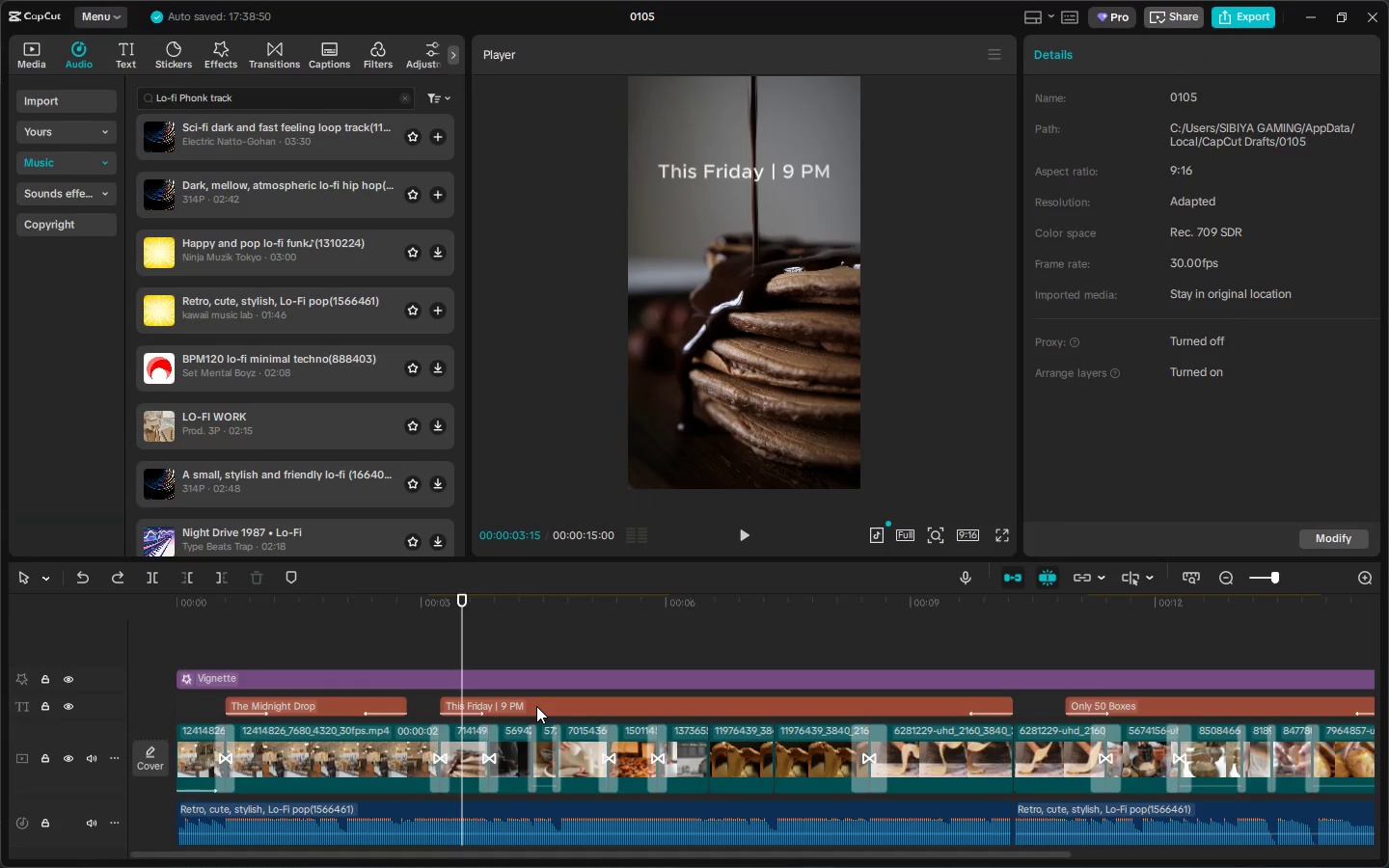 
left_click([536, 706])
 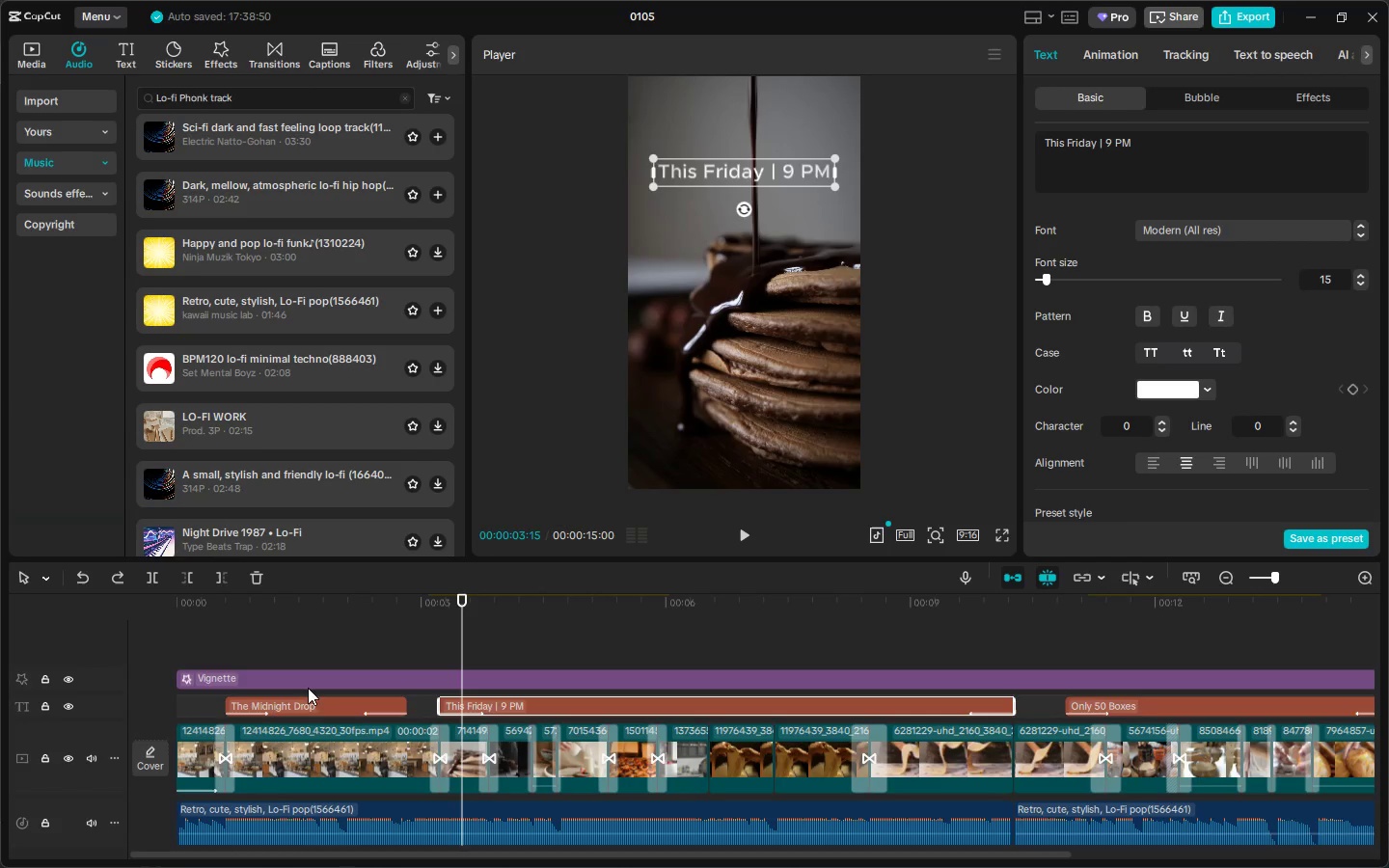 
left_click([313, 700])
 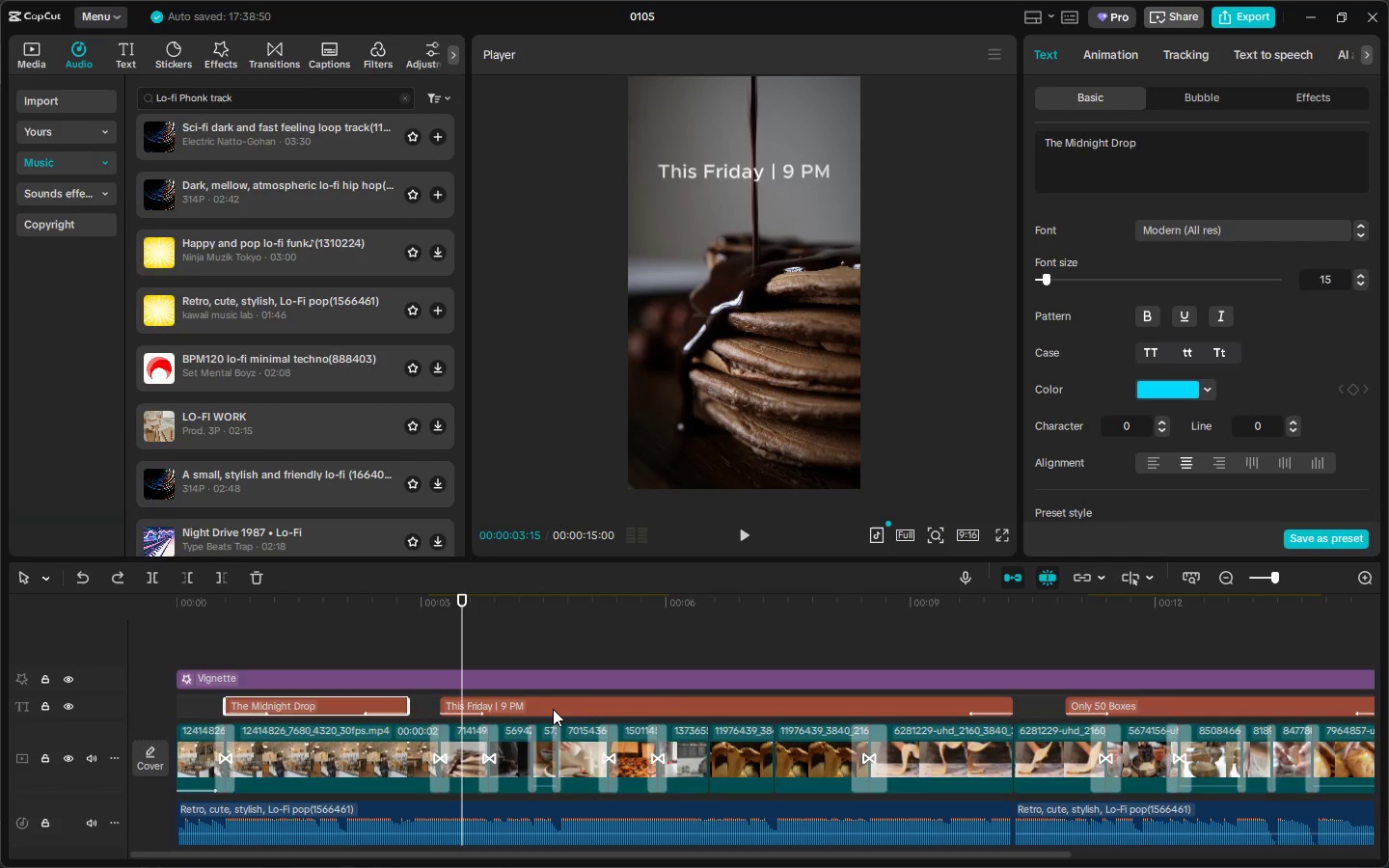 
left_click([553, 709])
 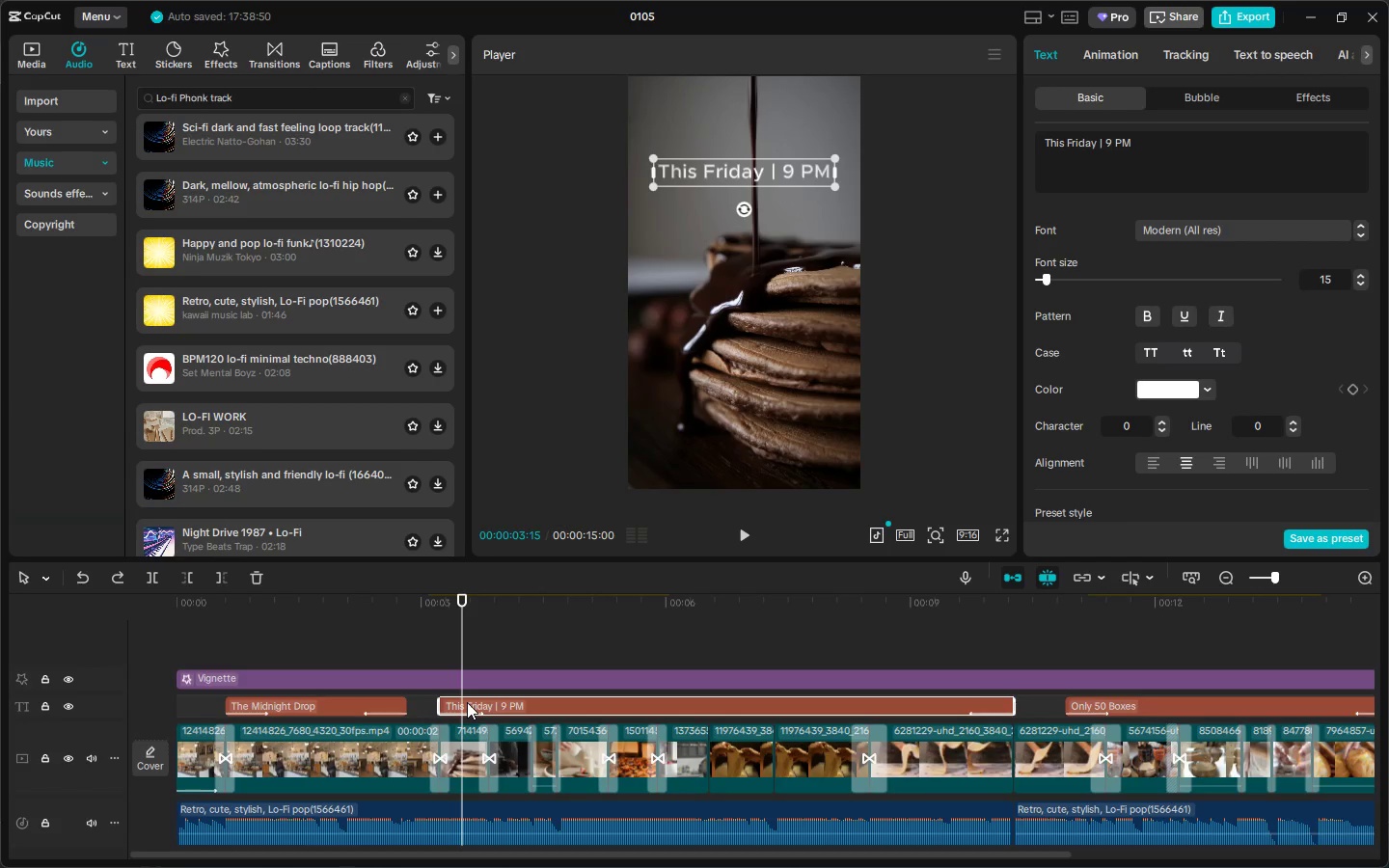 
key(Delete)
 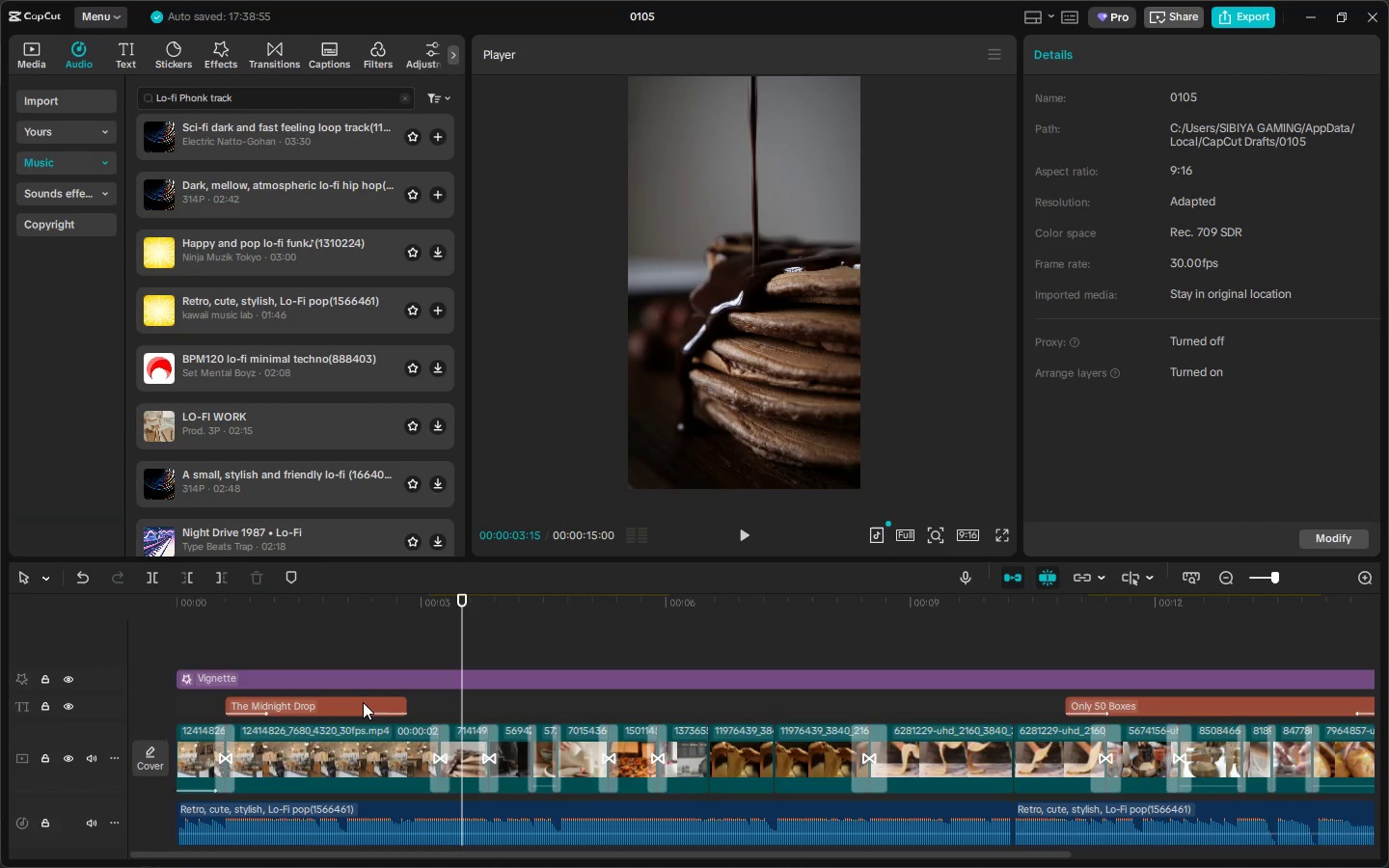 
left_click([362, 702])
 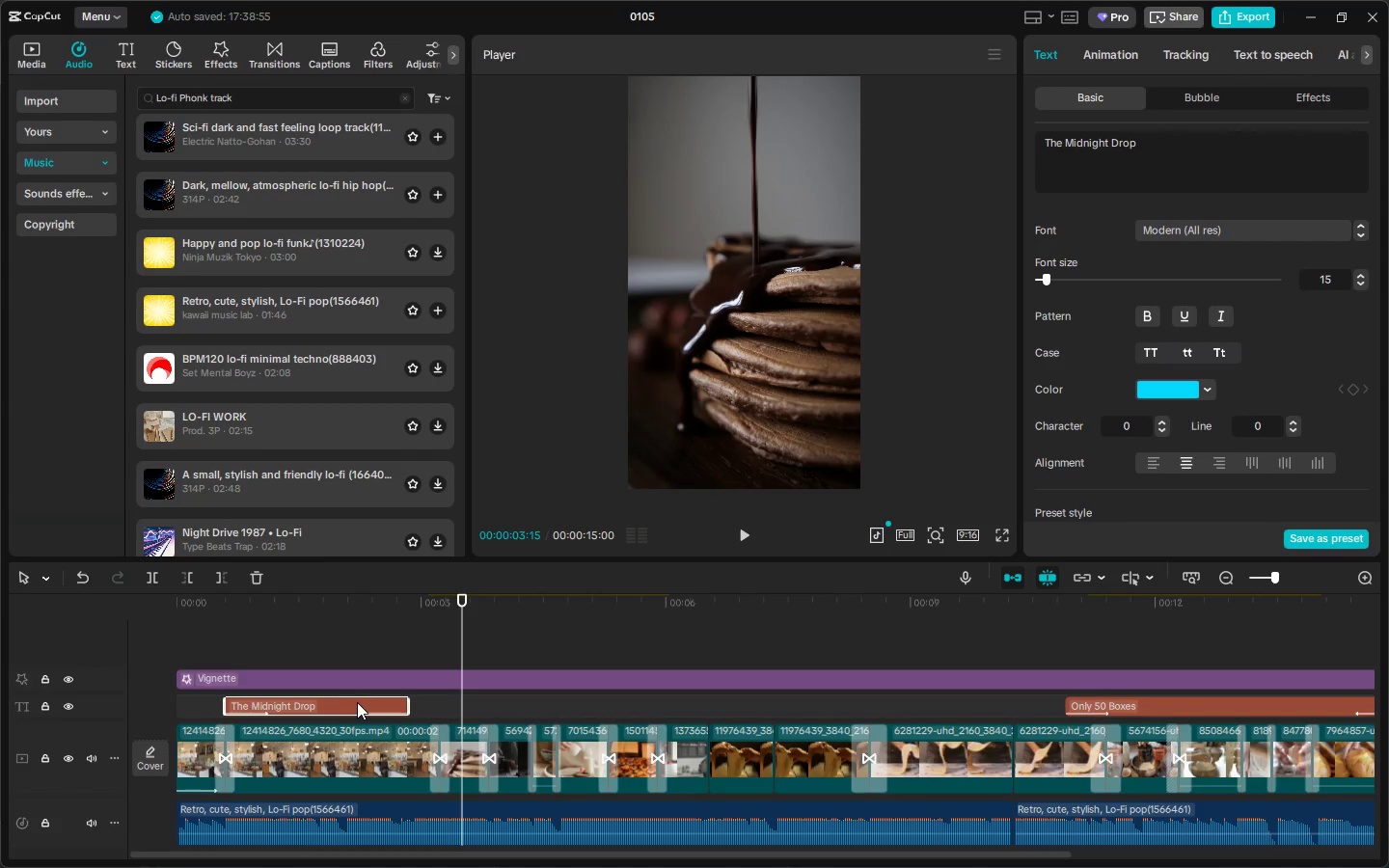 
hold_key(key=AltLeft, duration=1.52)
left_click_drag(start_coordinate=[354, 702], to_coordinate=[572, 706])
 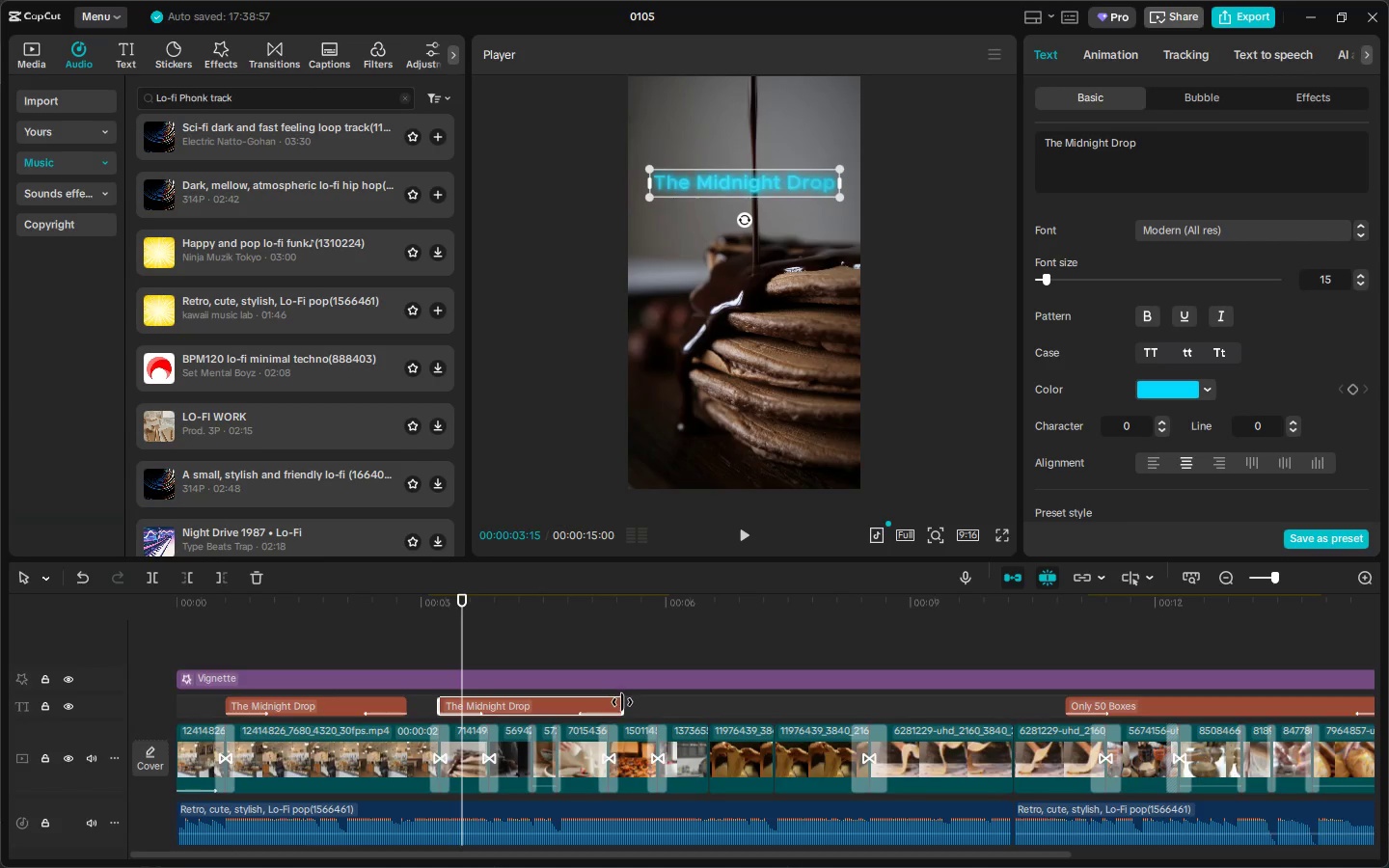 
hold_key(key=AltLeft, duration=0.31)
 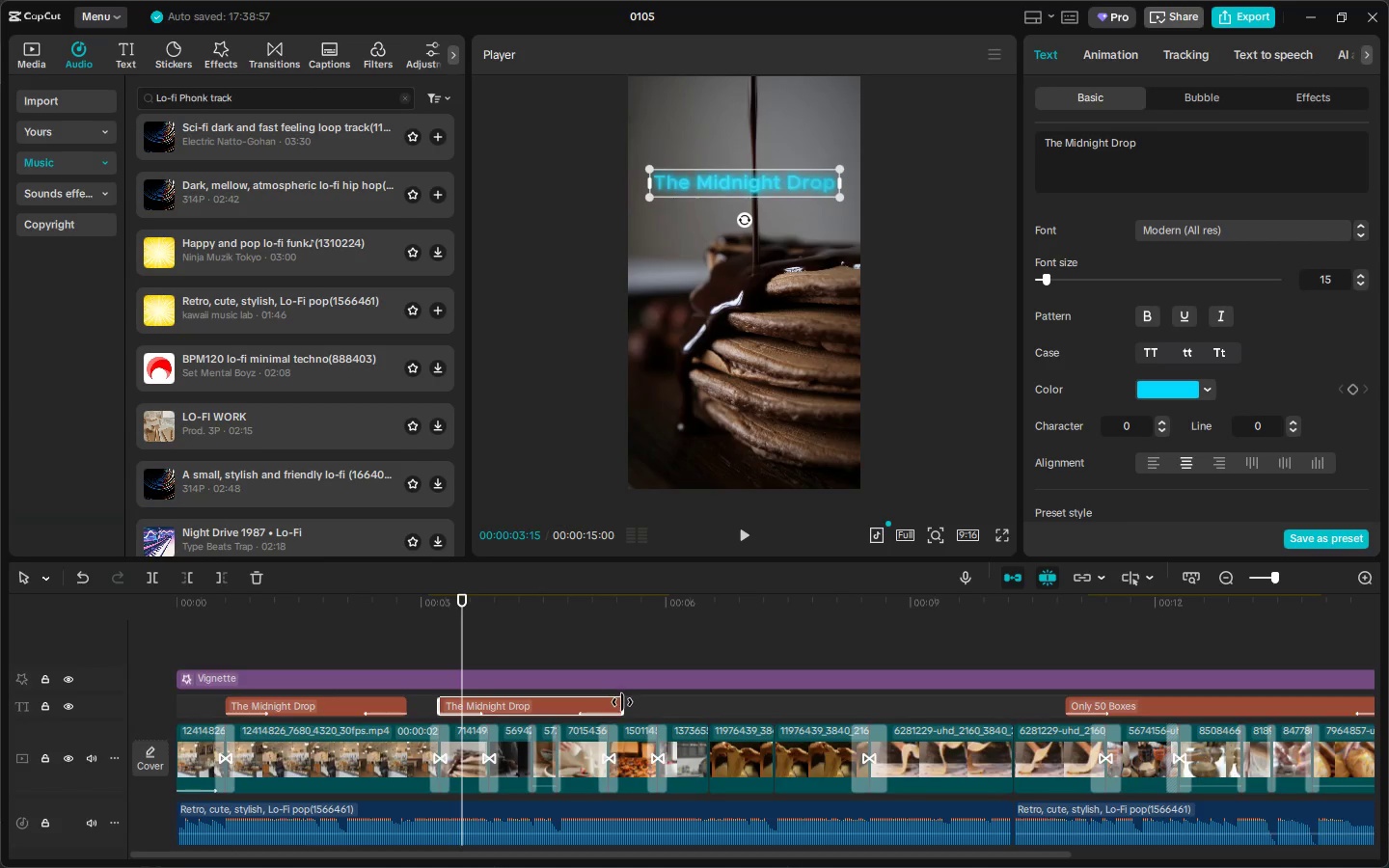 
left_click_drag(start_coordinate=[622, 703], to_coordinate=[1011, 706])
 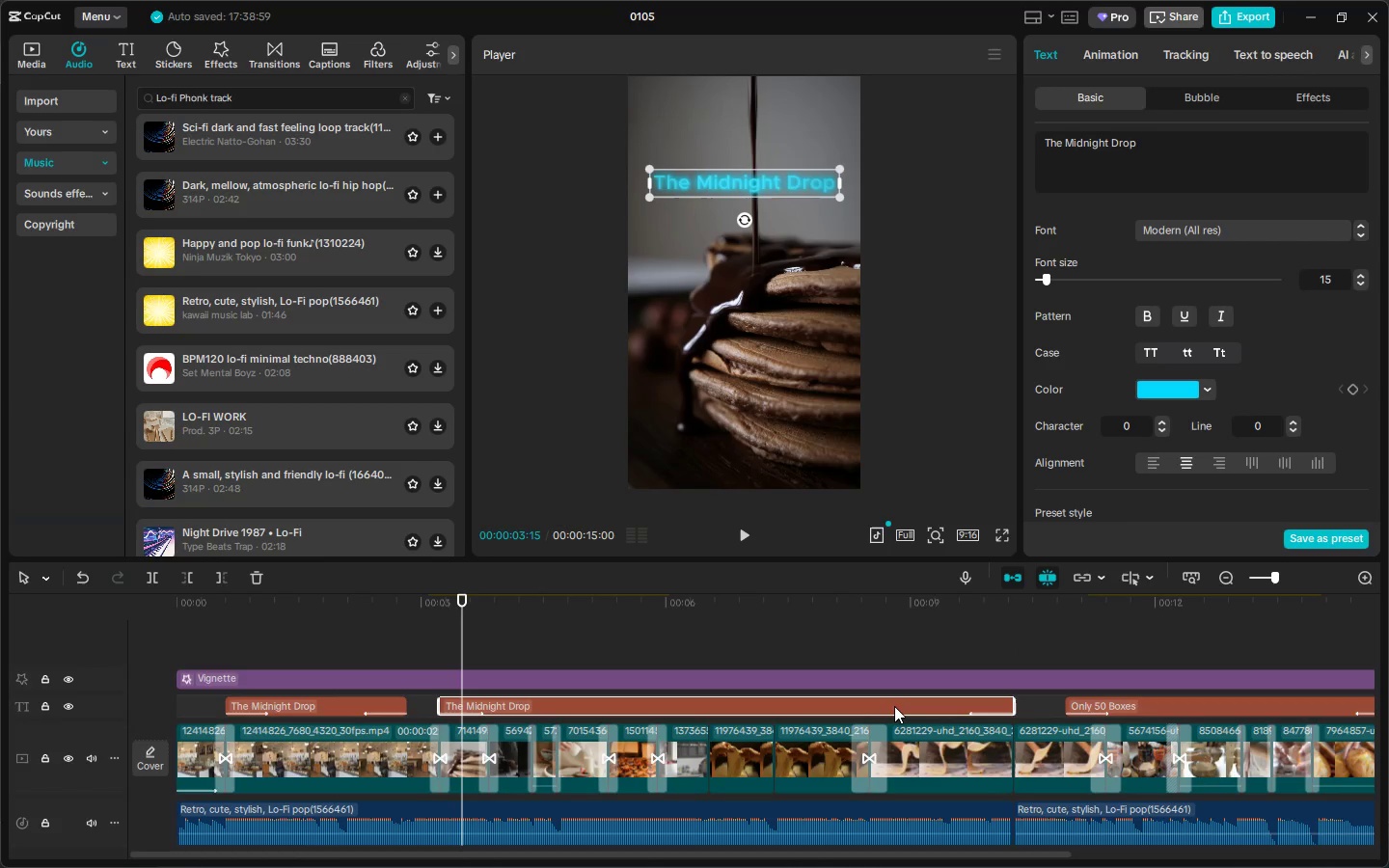 
left_click([894, 706])
 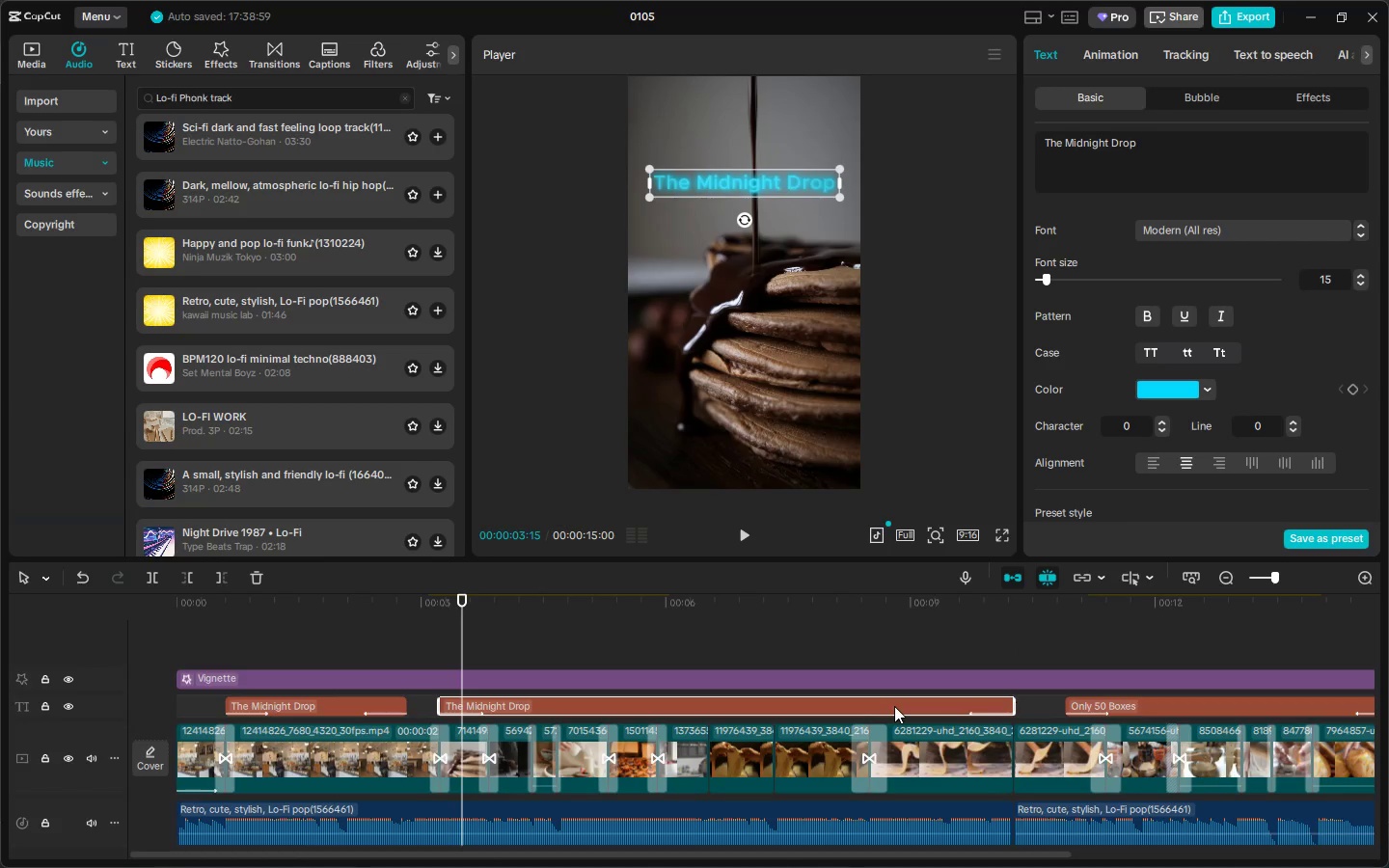 
key(Alt+AltLeft)
 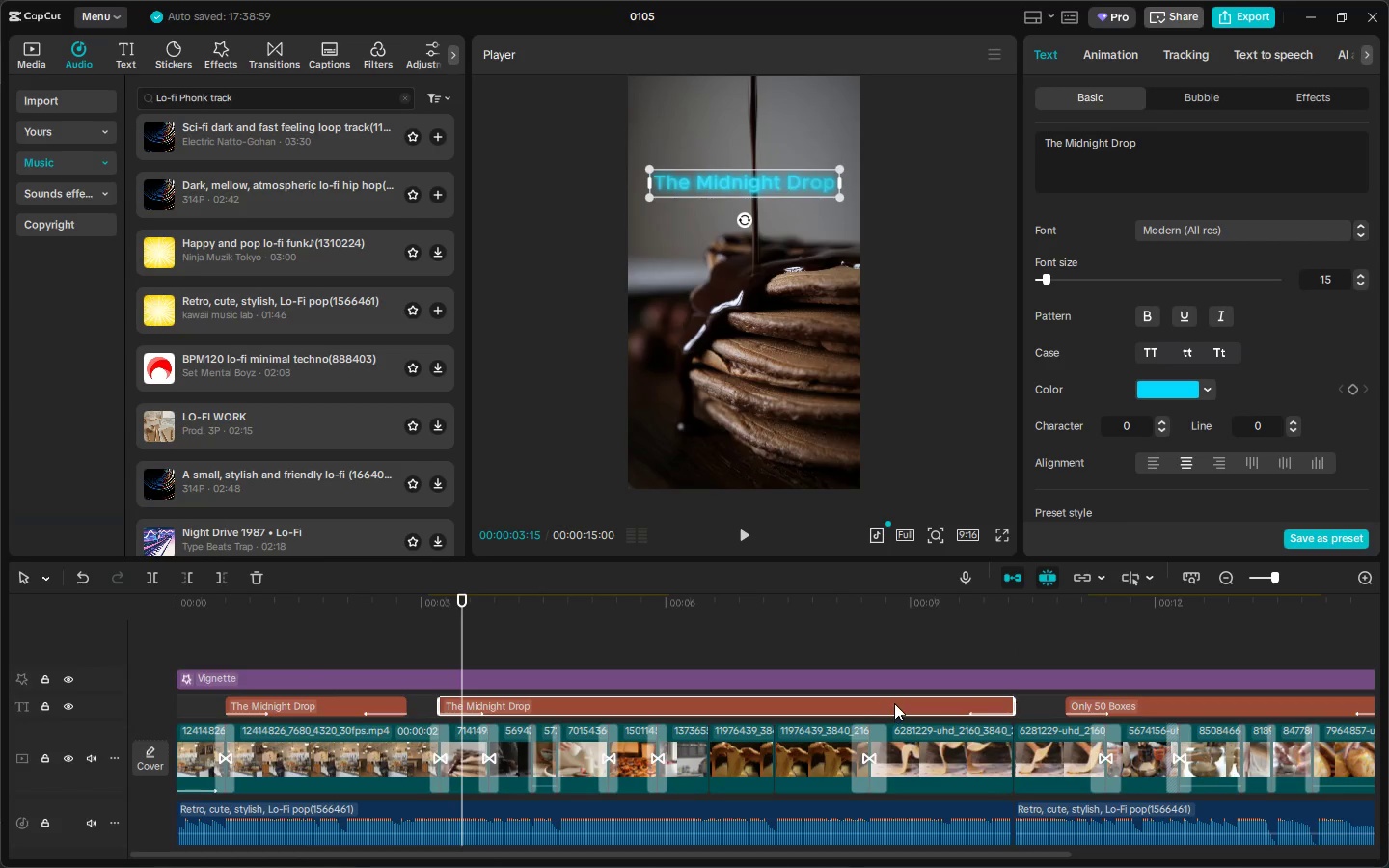 
key(Alt+Tab)
 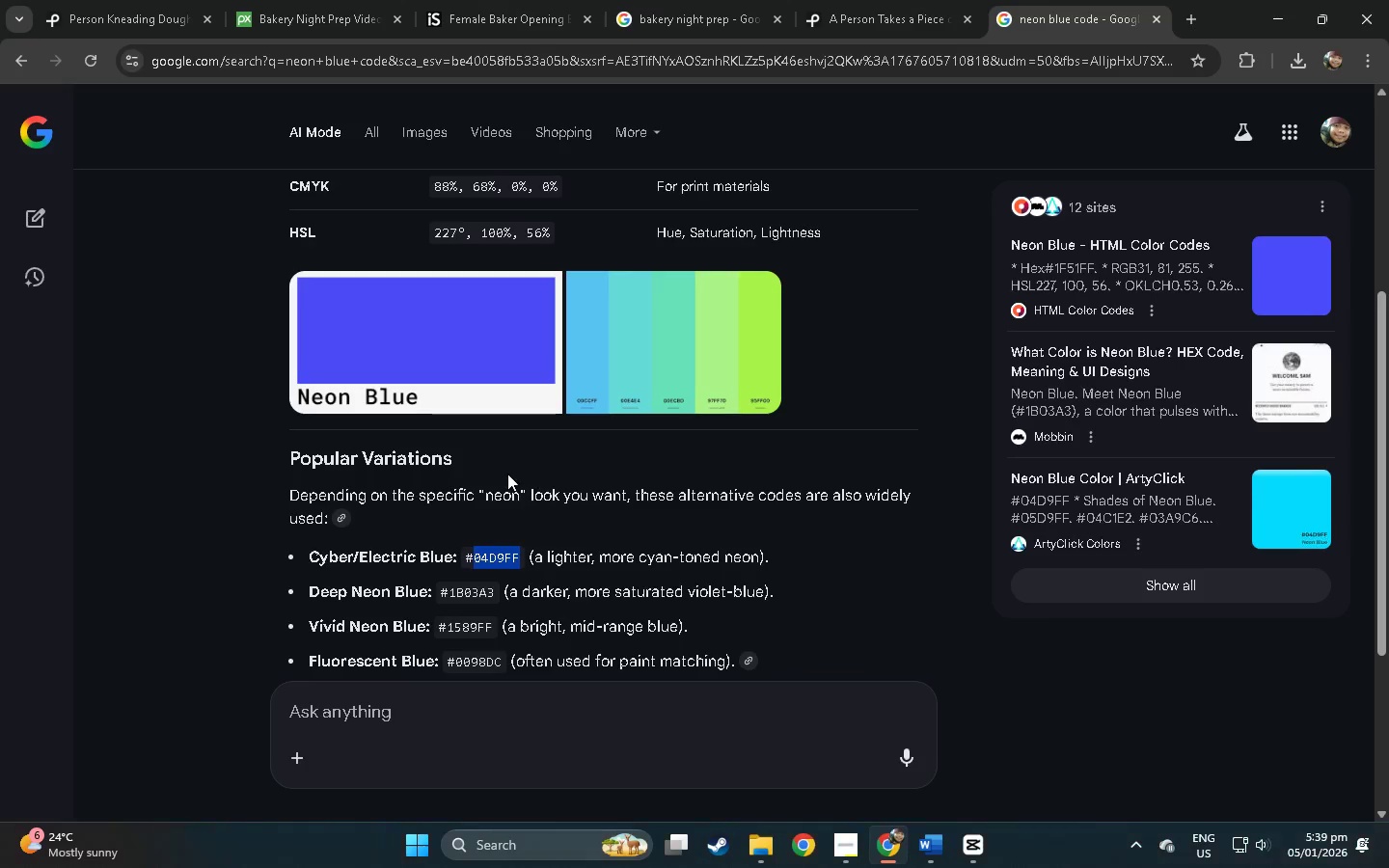 
key(Alt+Tab)
 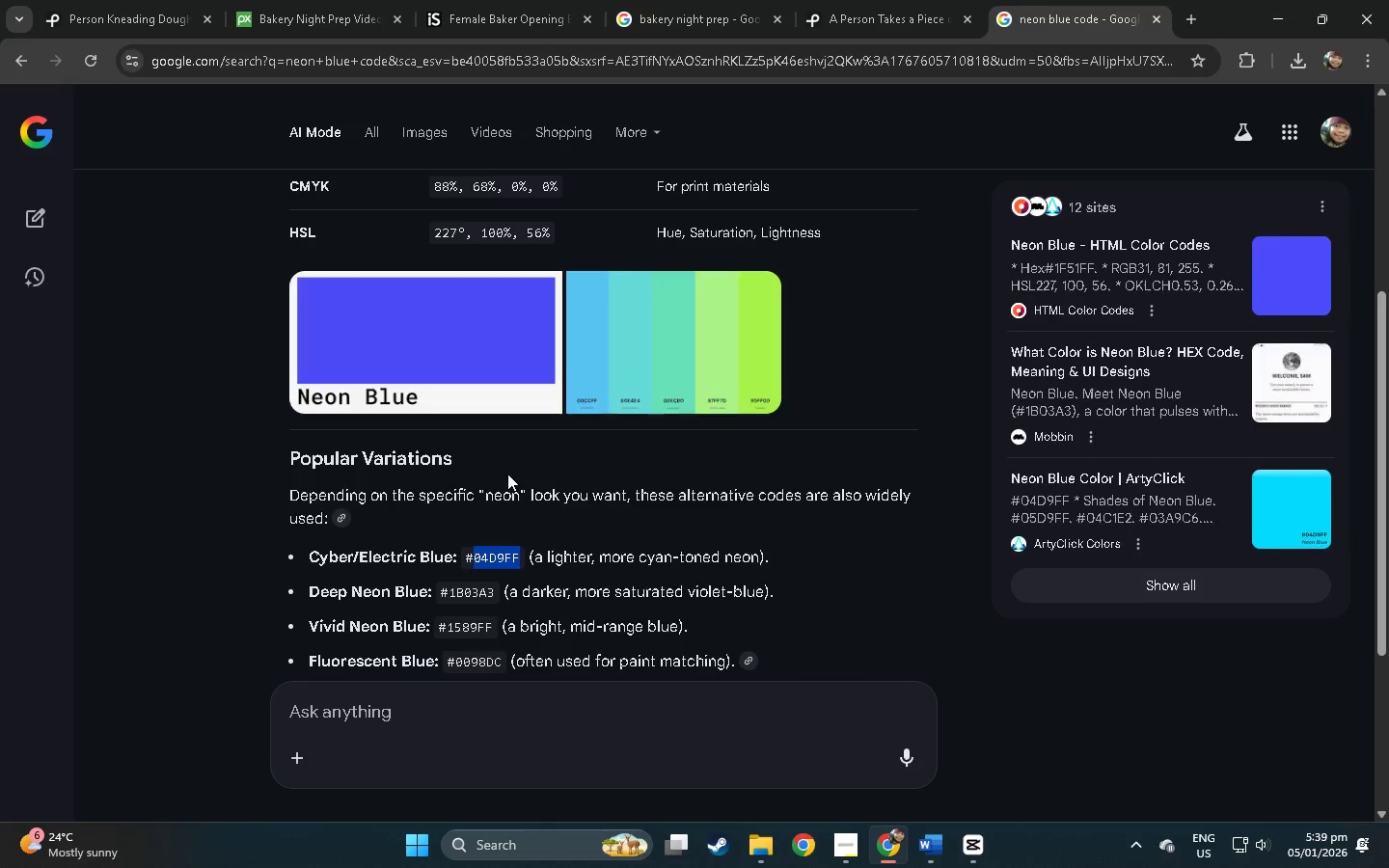 
key(Alt+Tab)
 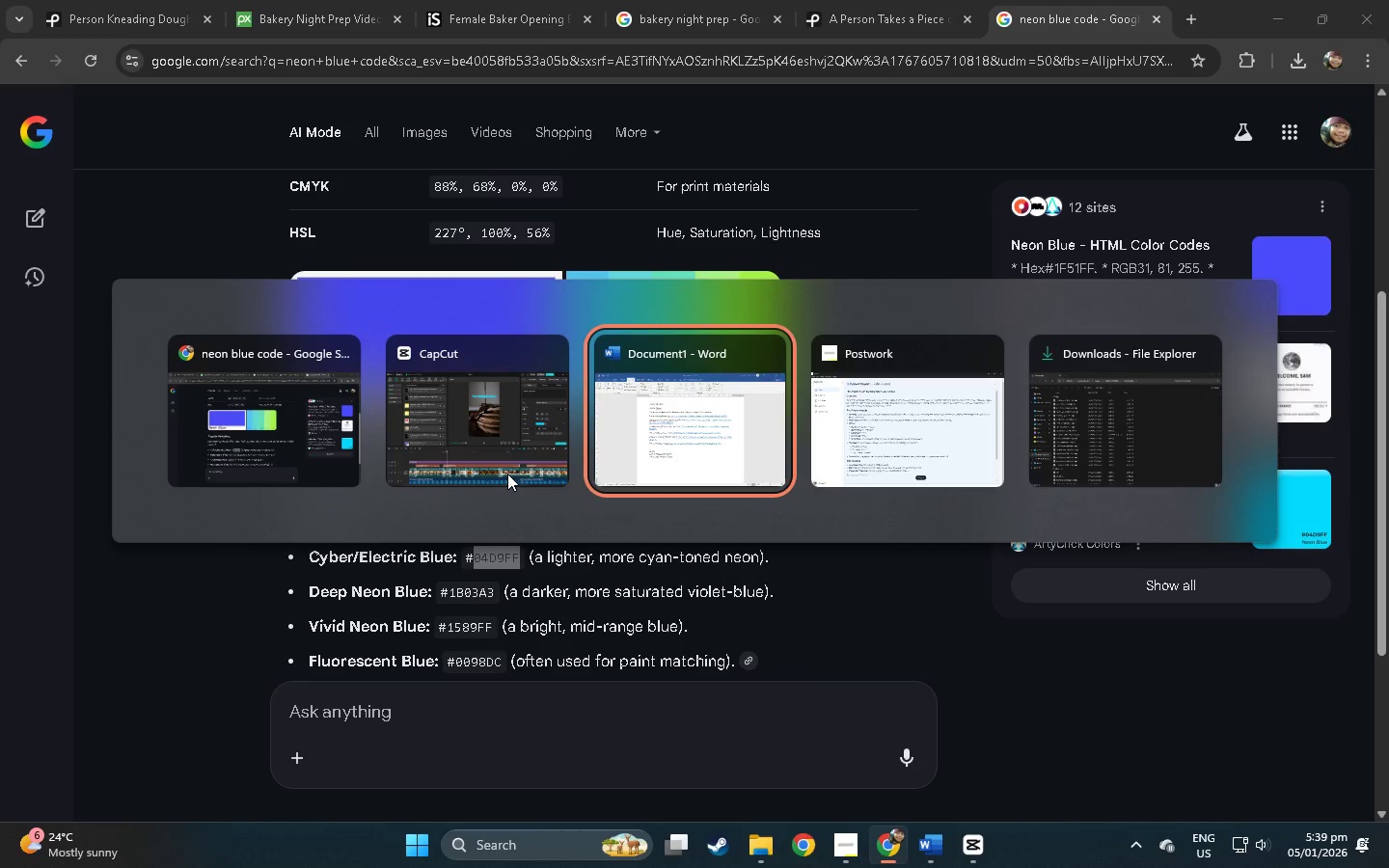 
key(Alt+Tab)